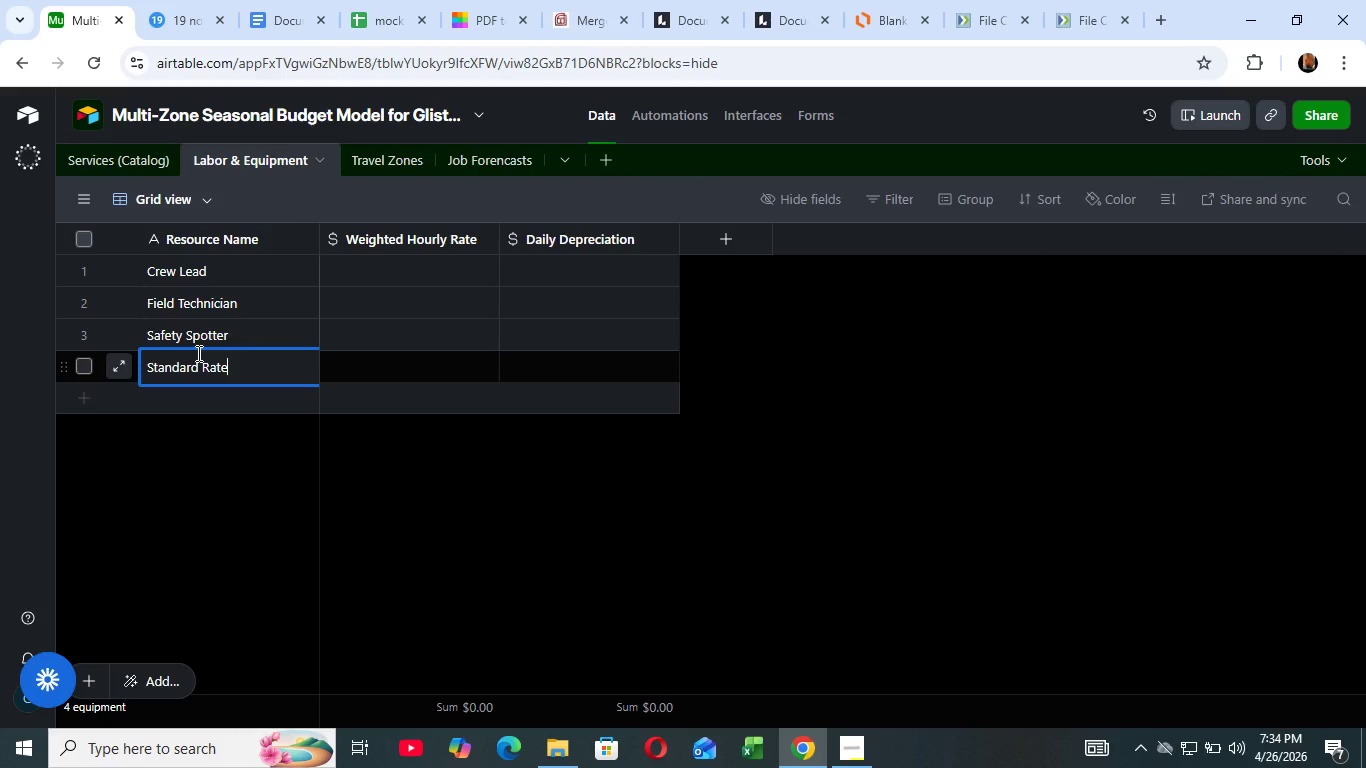 
key(Space)
 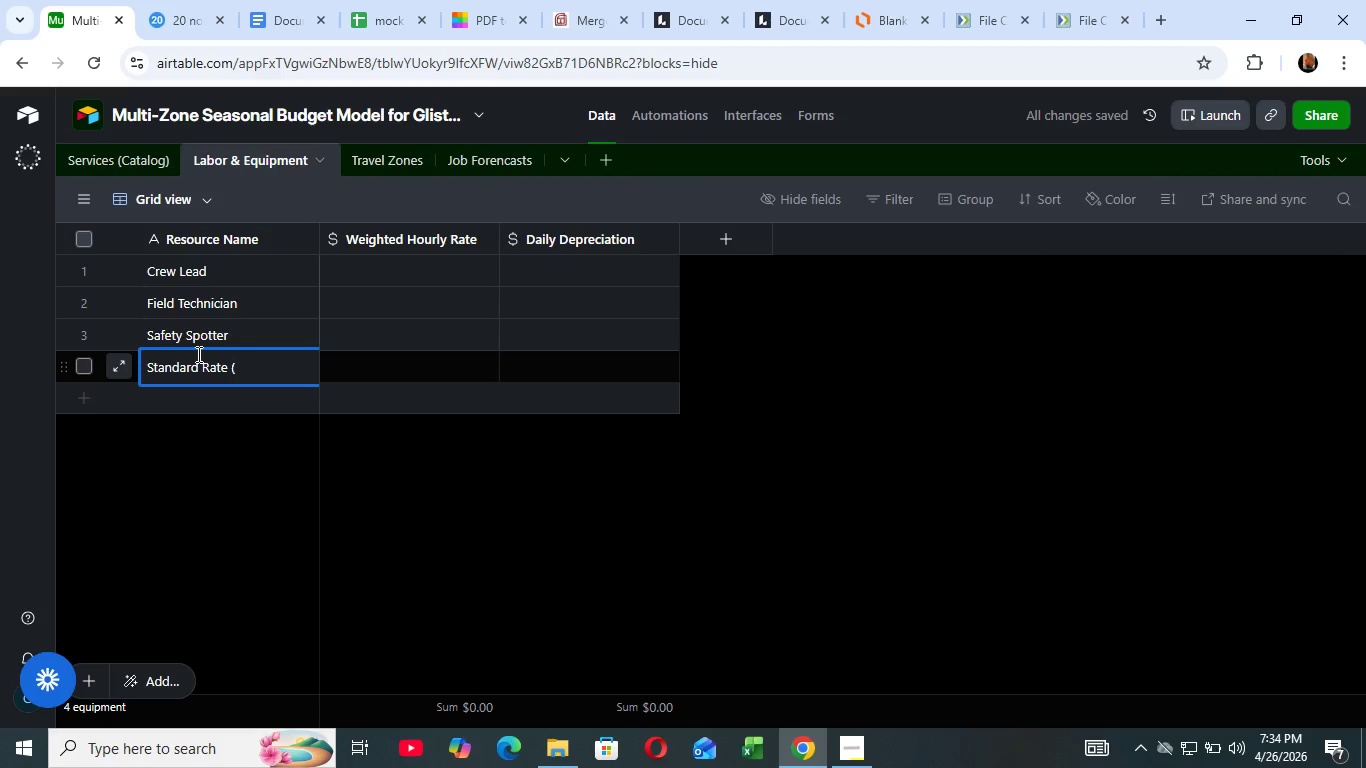 
key(Shift+ShiftLeft)
 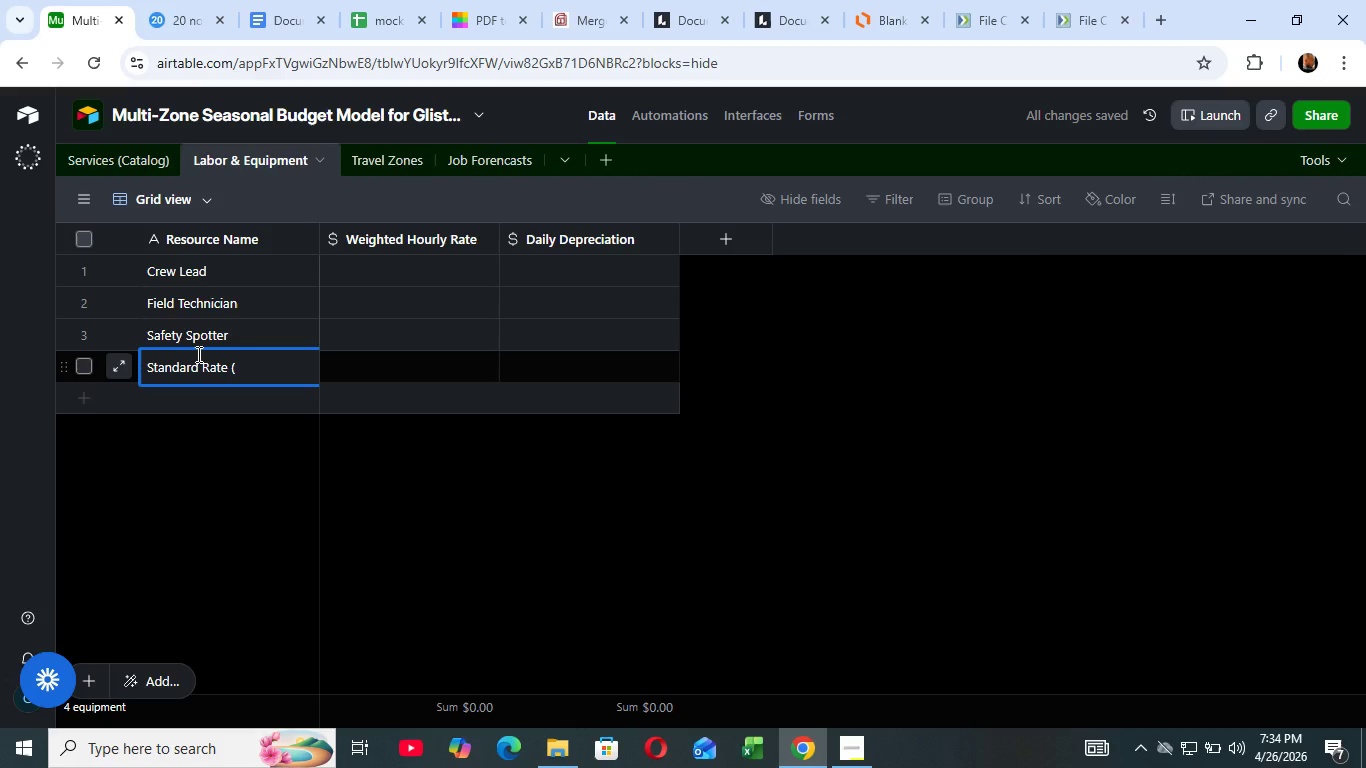 
key(Shift+9)
 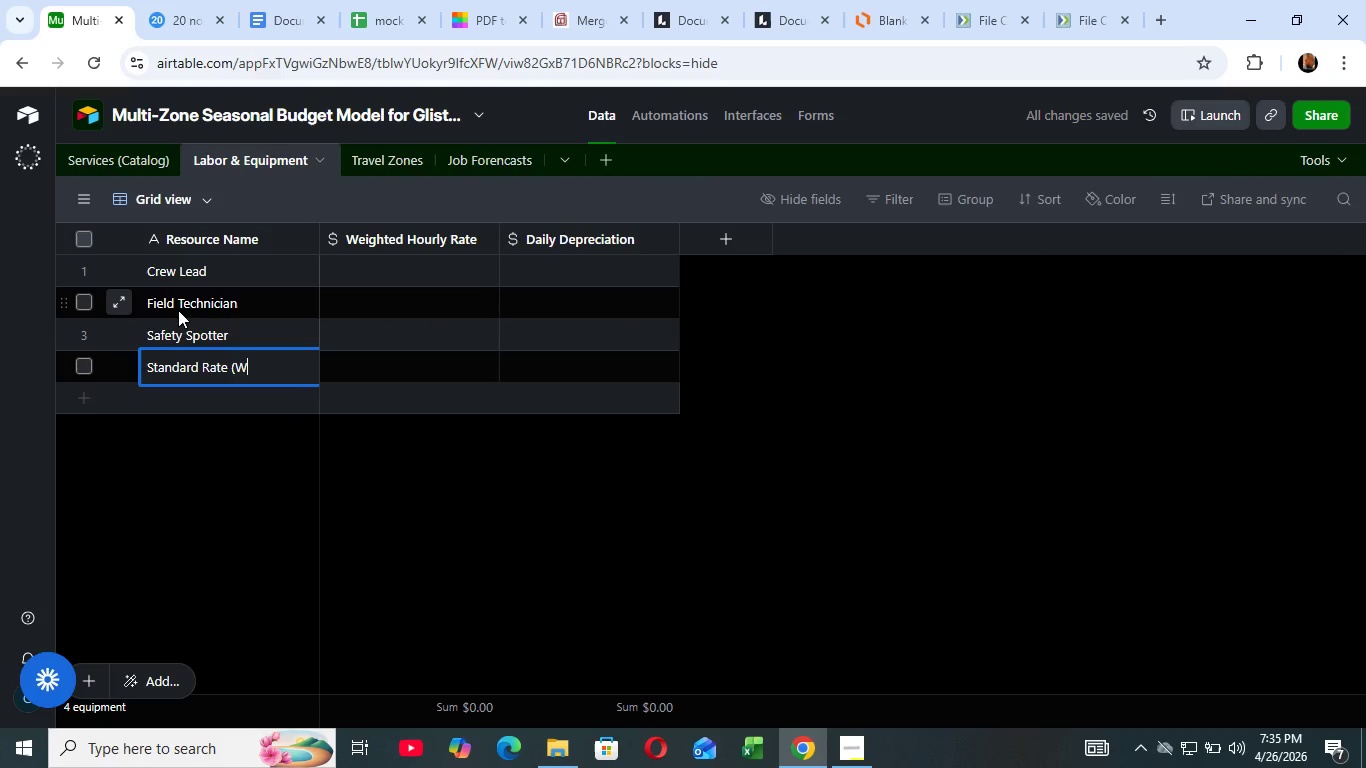 
key(Shift+ShiftLeft)
 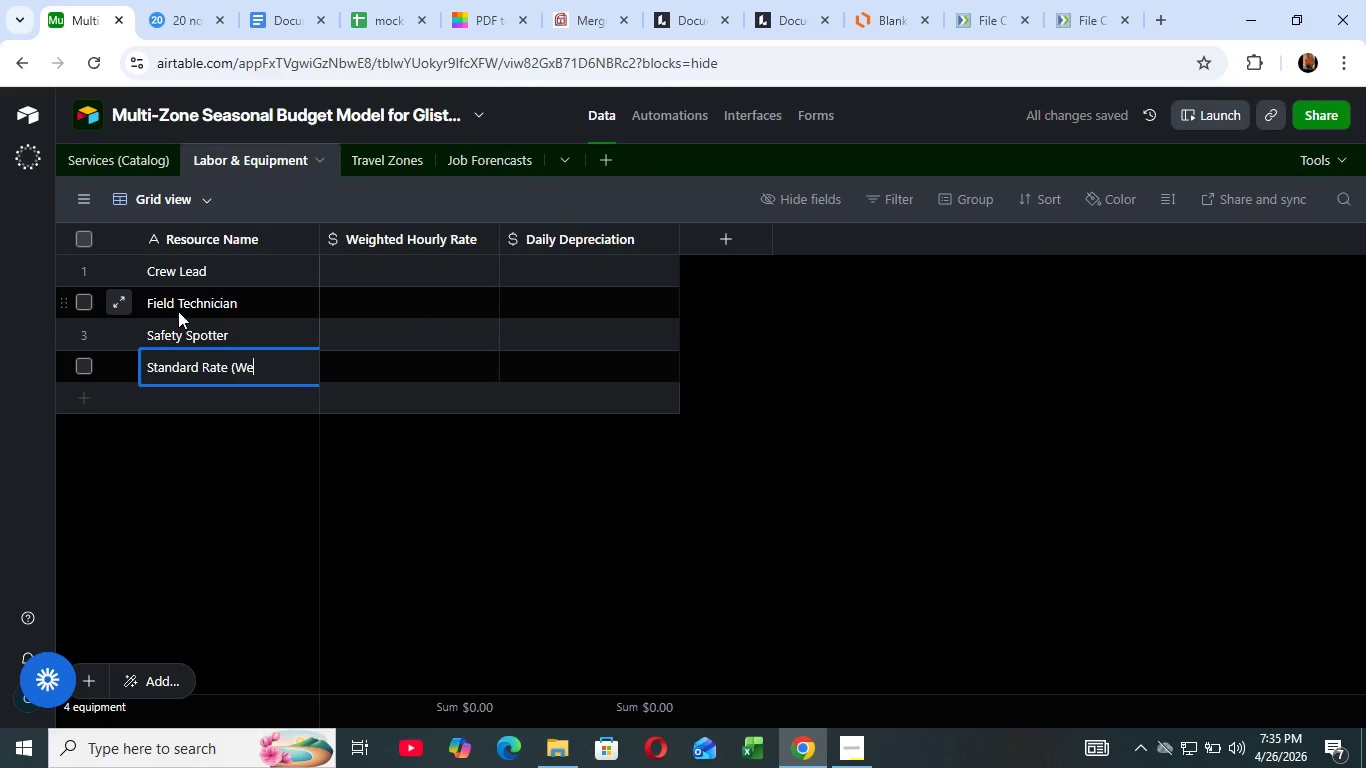 
type(WEight)
 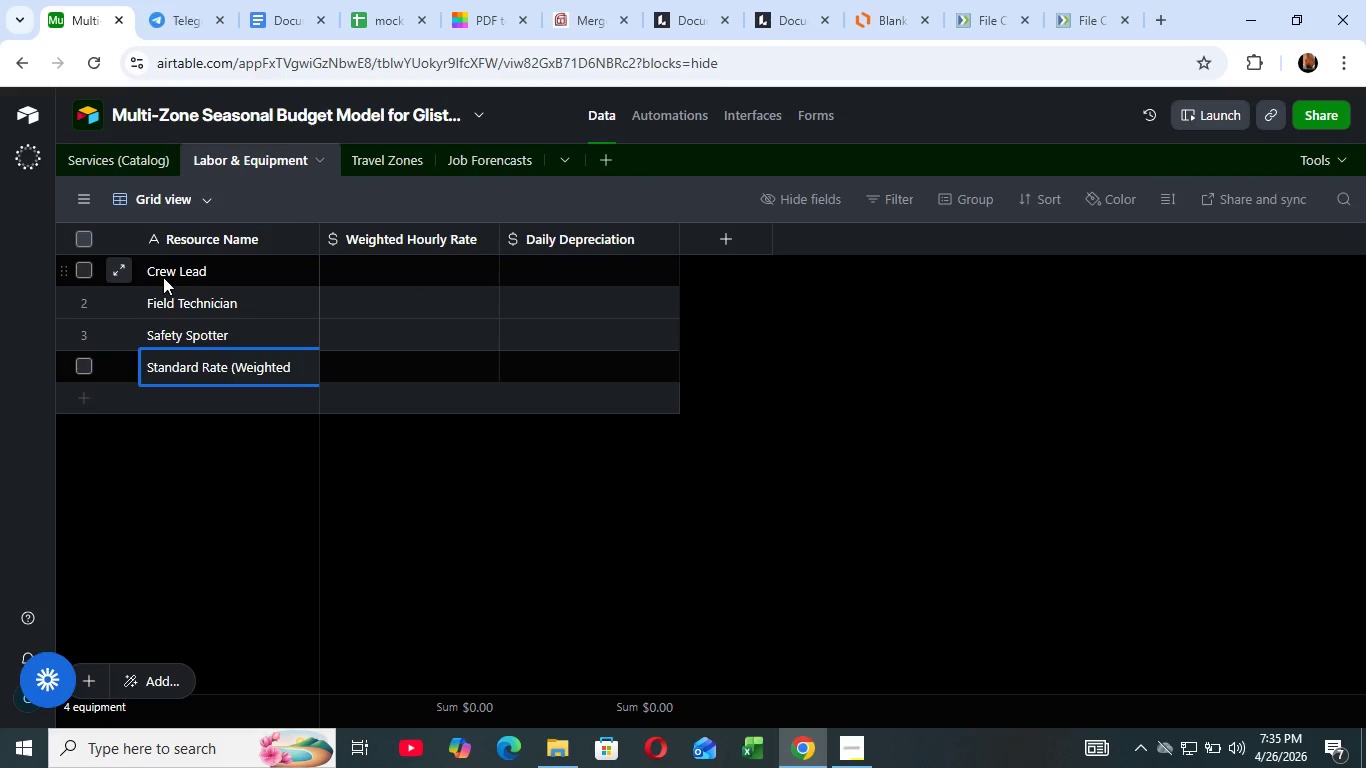 
type(ed Avg))
 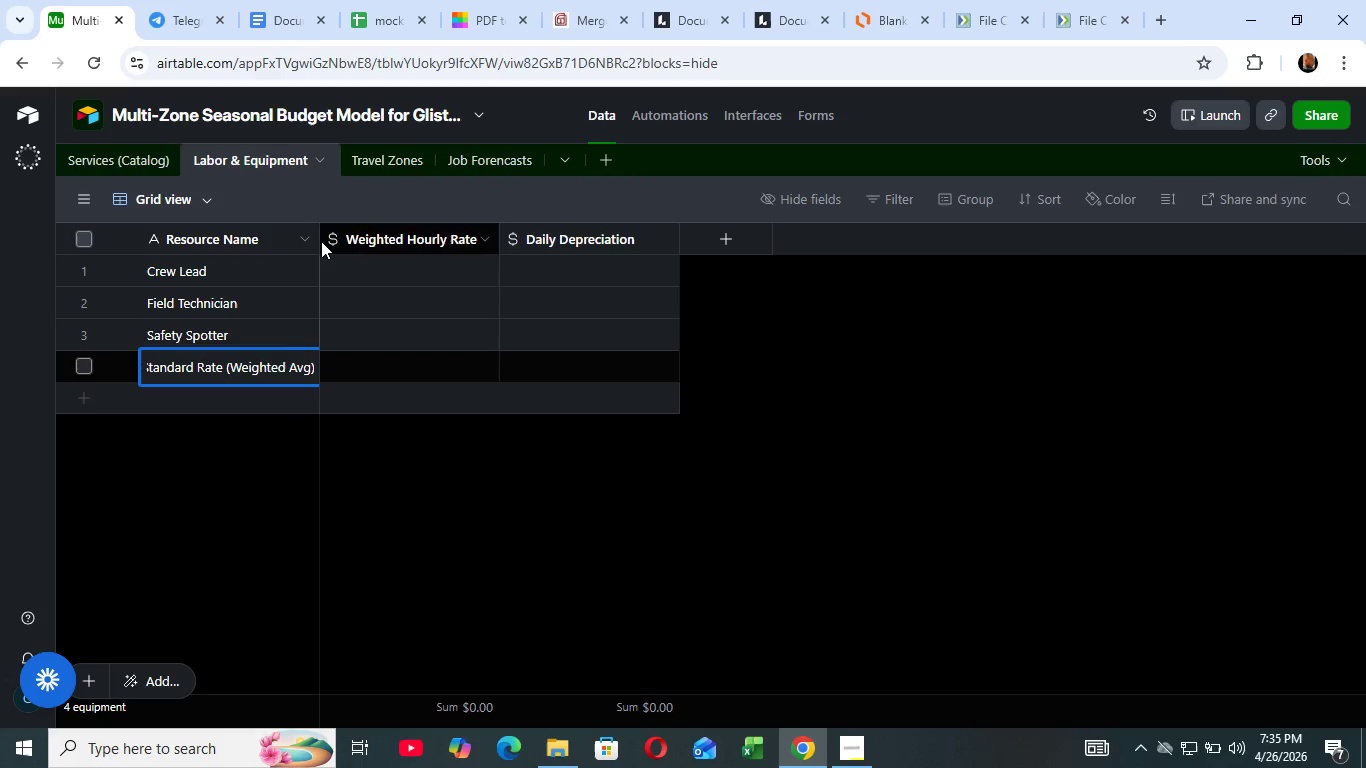 
left_click_drag(start_coordinate=[320, 240], to_coordinate=[346, 256])
 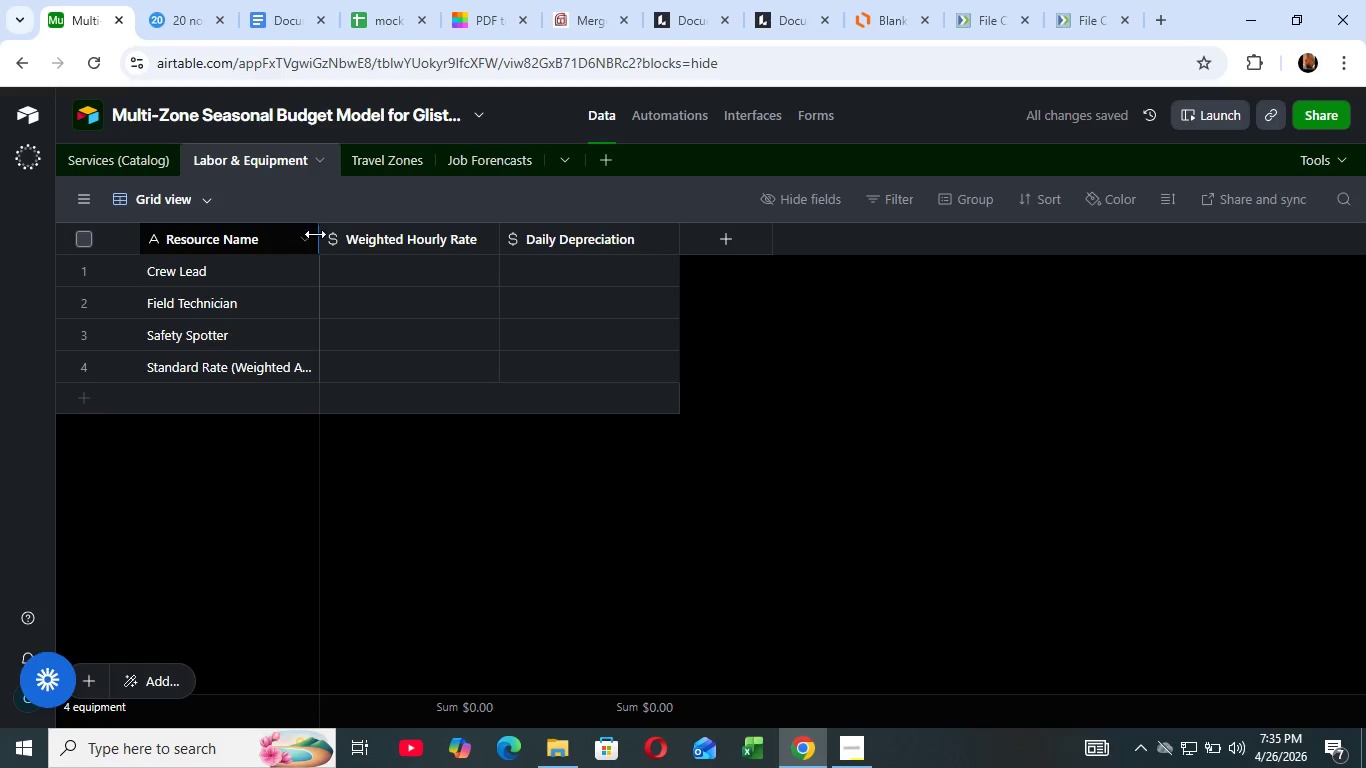 
left_click_drag(start_coordinate=[317, 235], to_coordinate=[353, 244])
 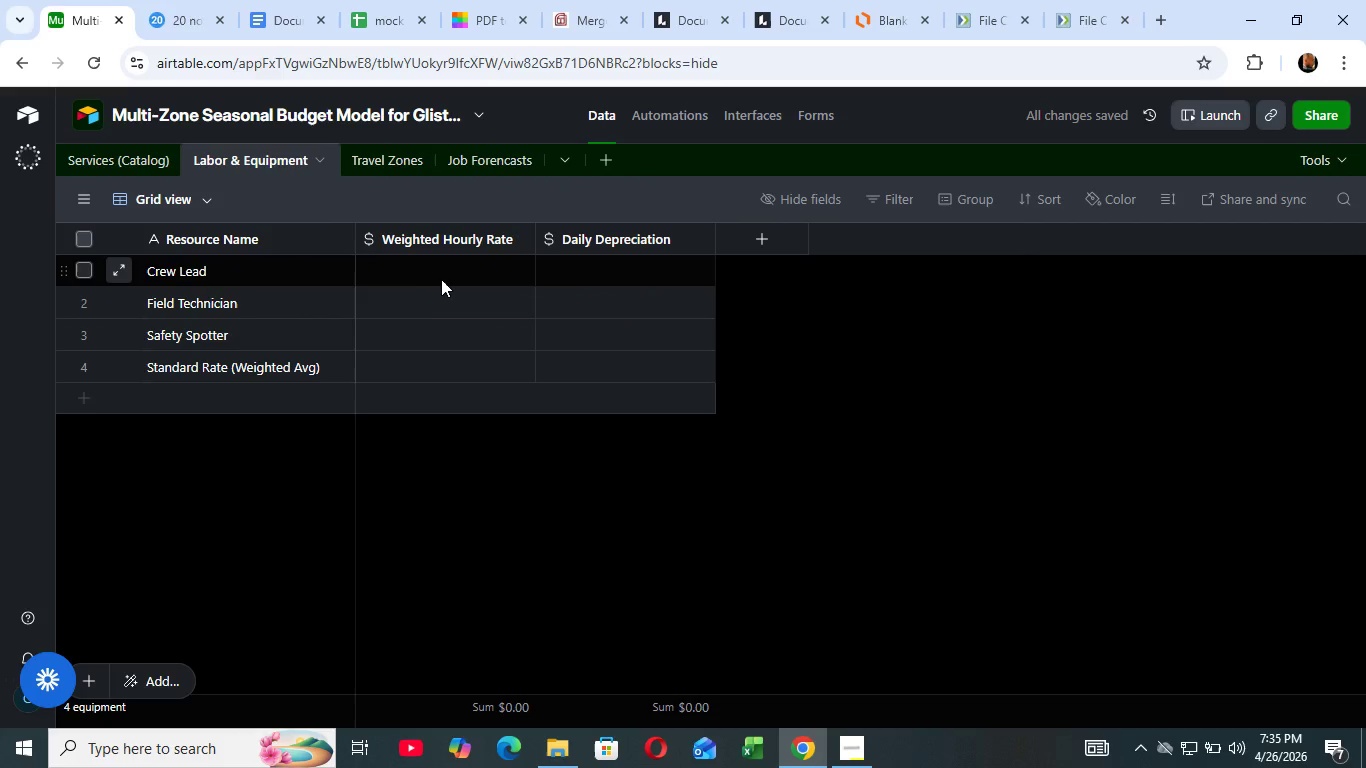 
left_click([442, 271])
 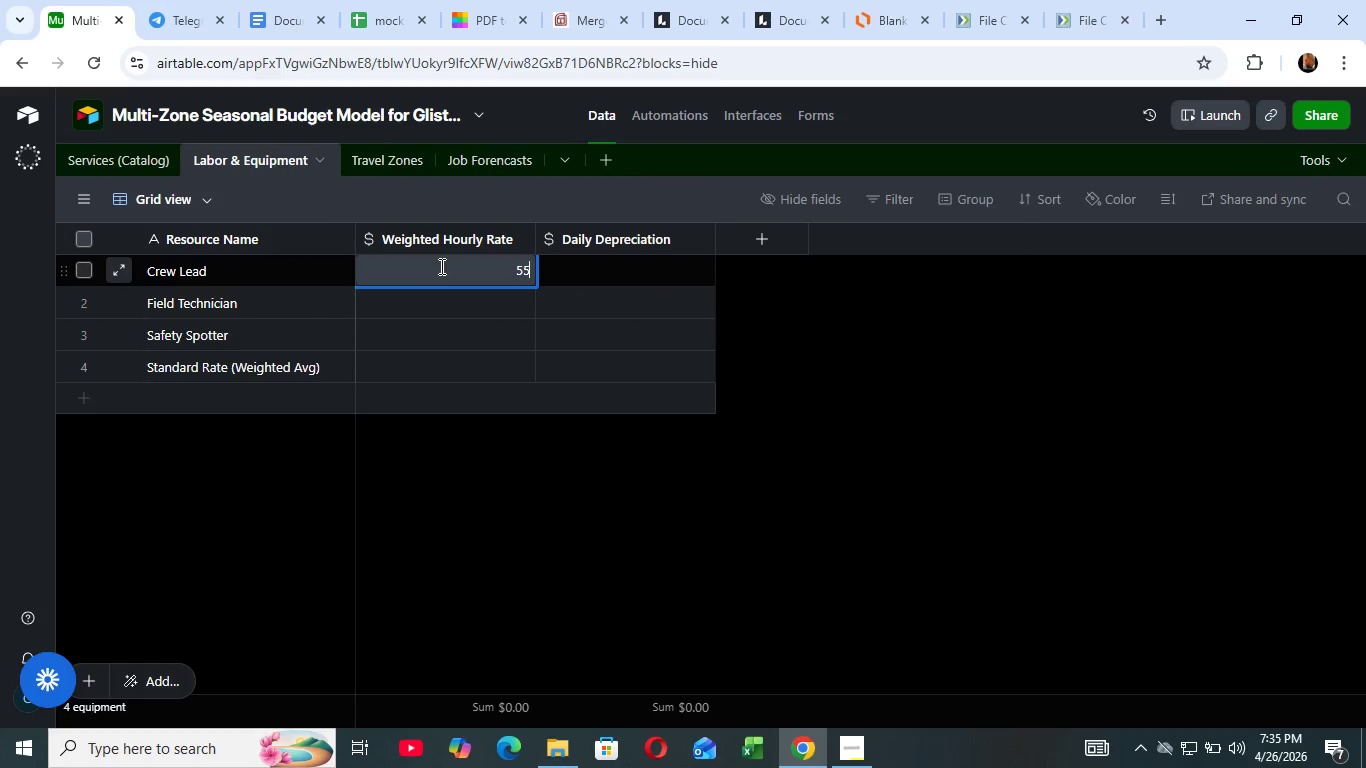 
type(55)
 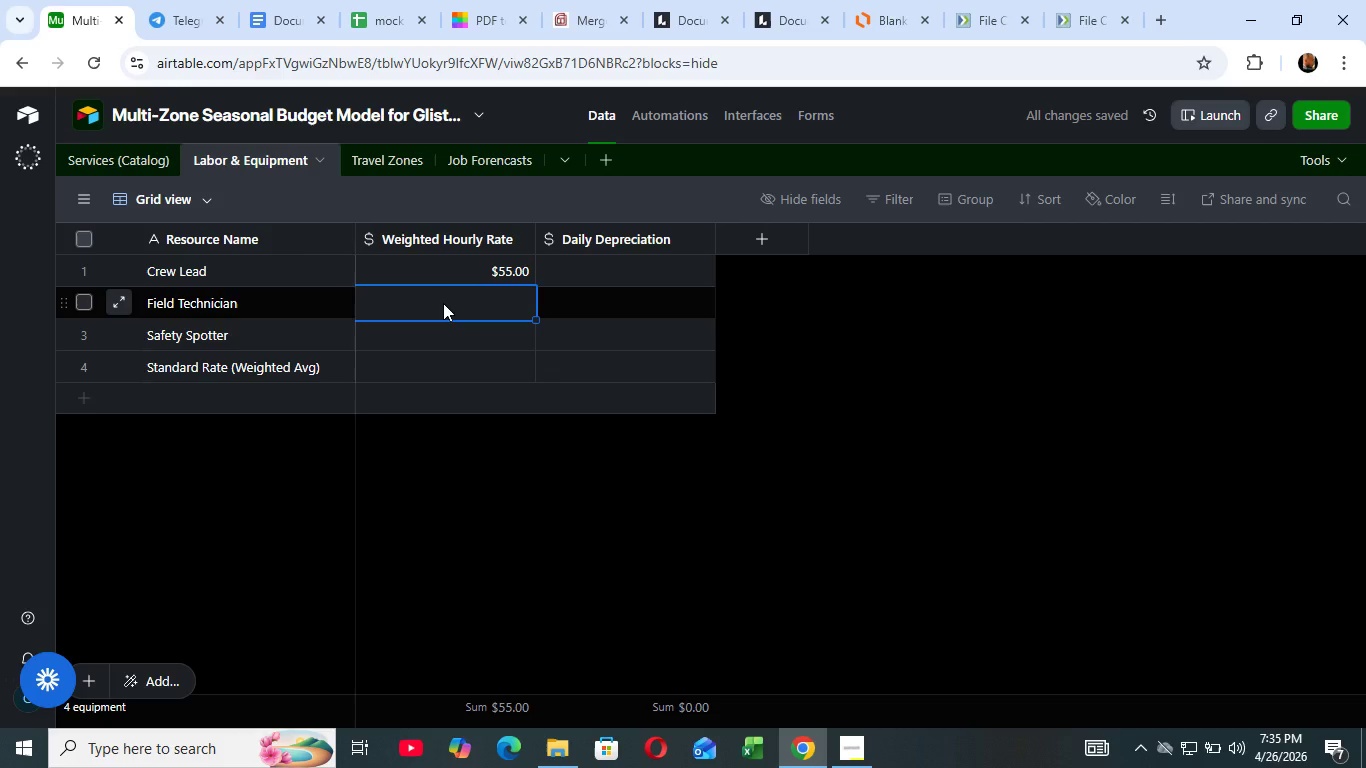 
type(40)
 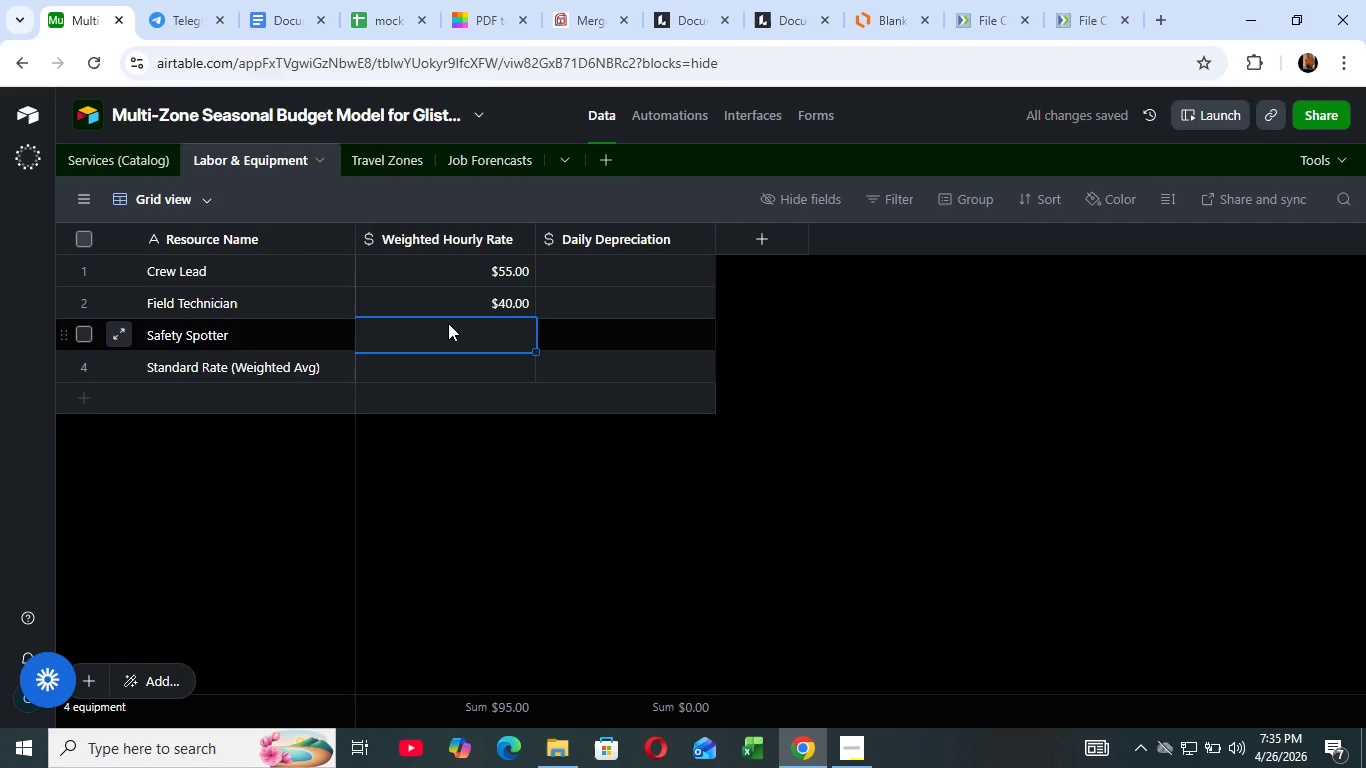 
wait(5.98)
 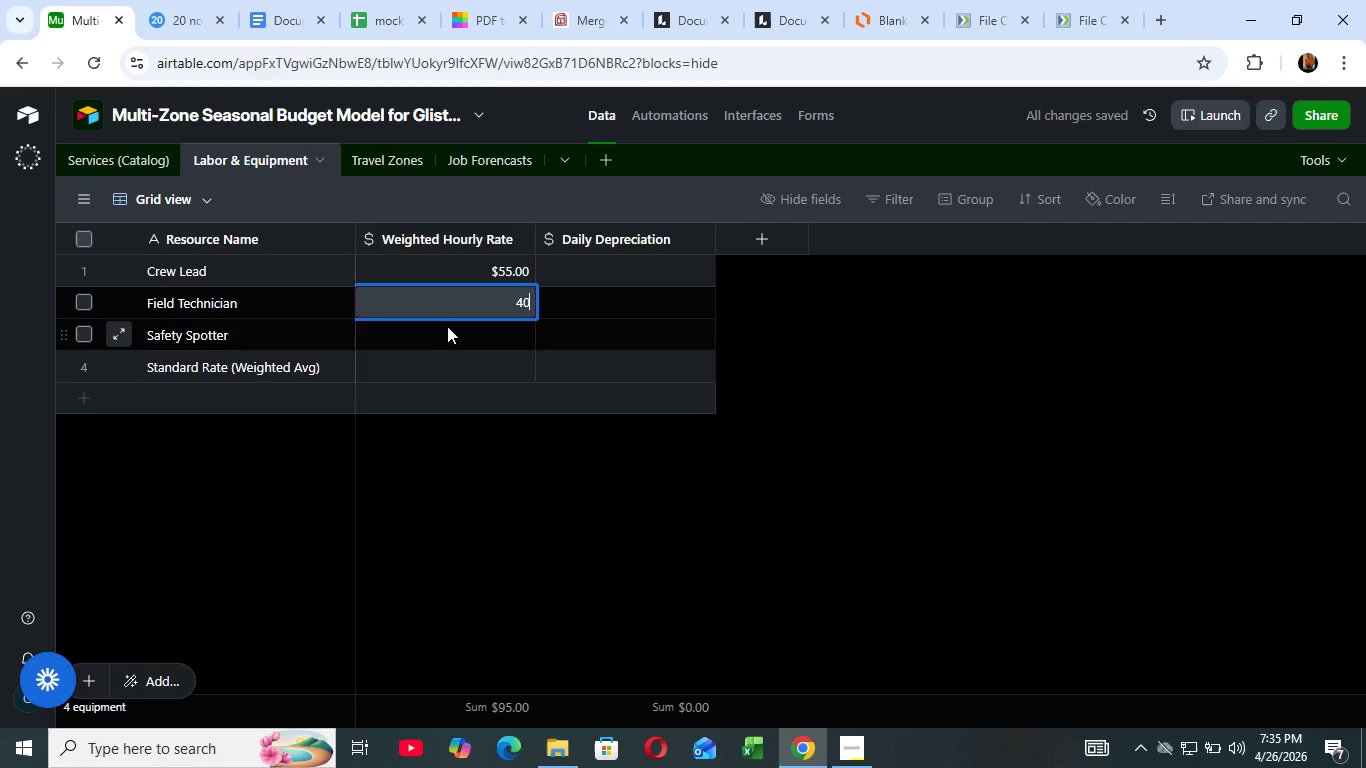 
type(30)
 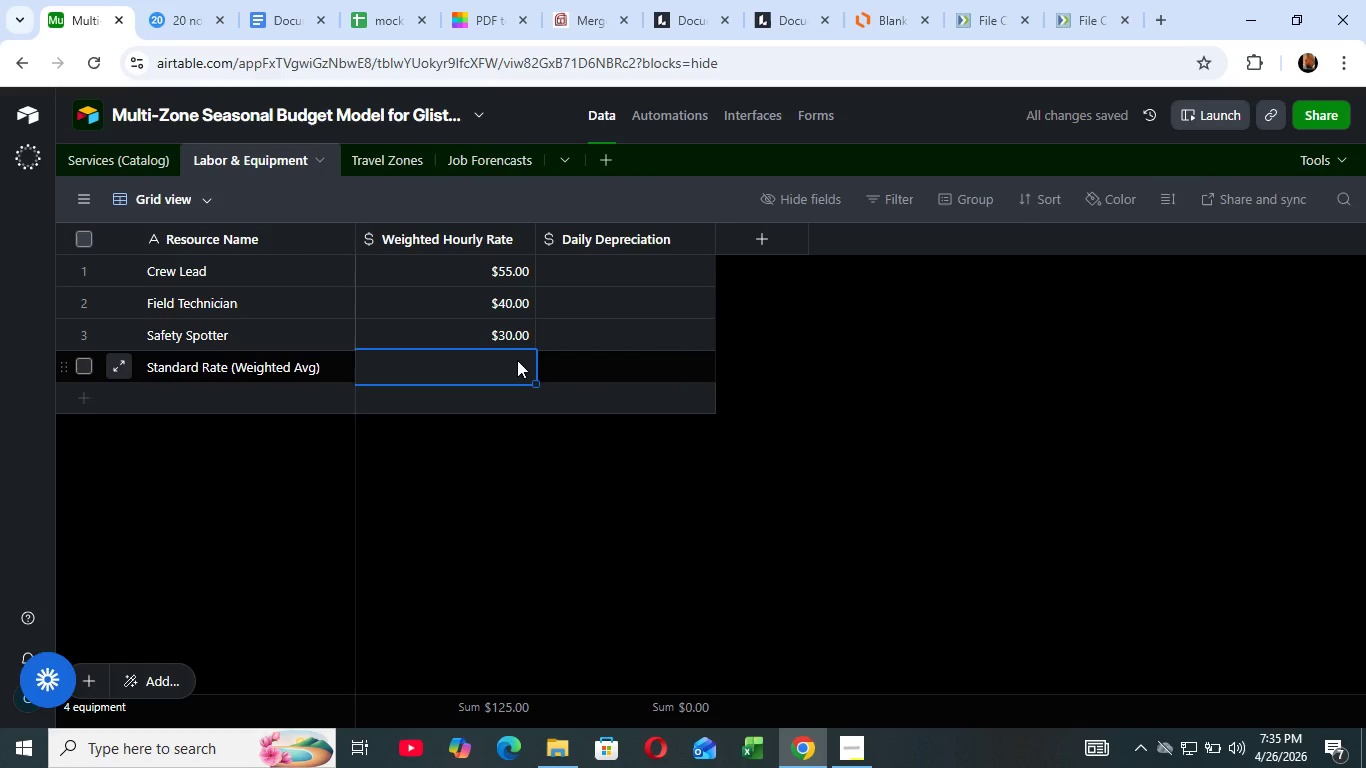 
left_click([517, 362])
 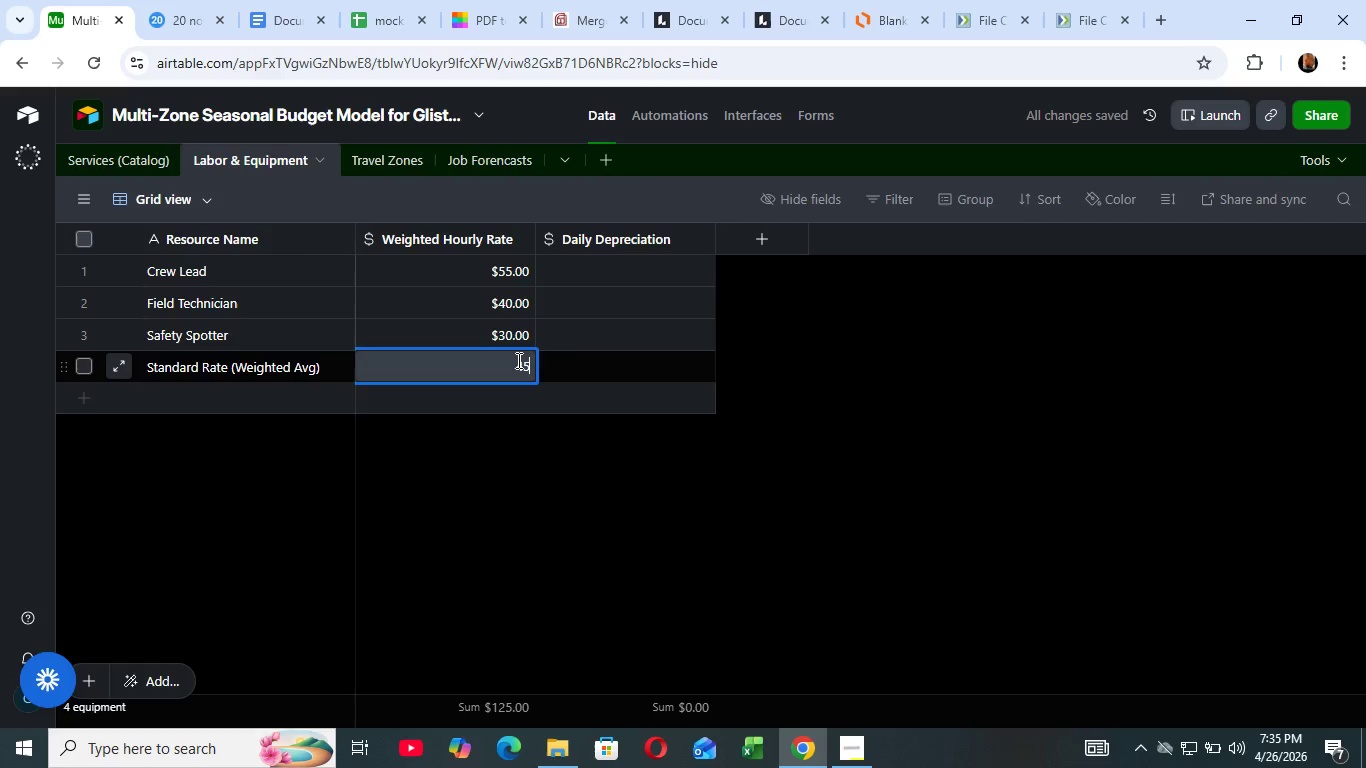 
type(45)
 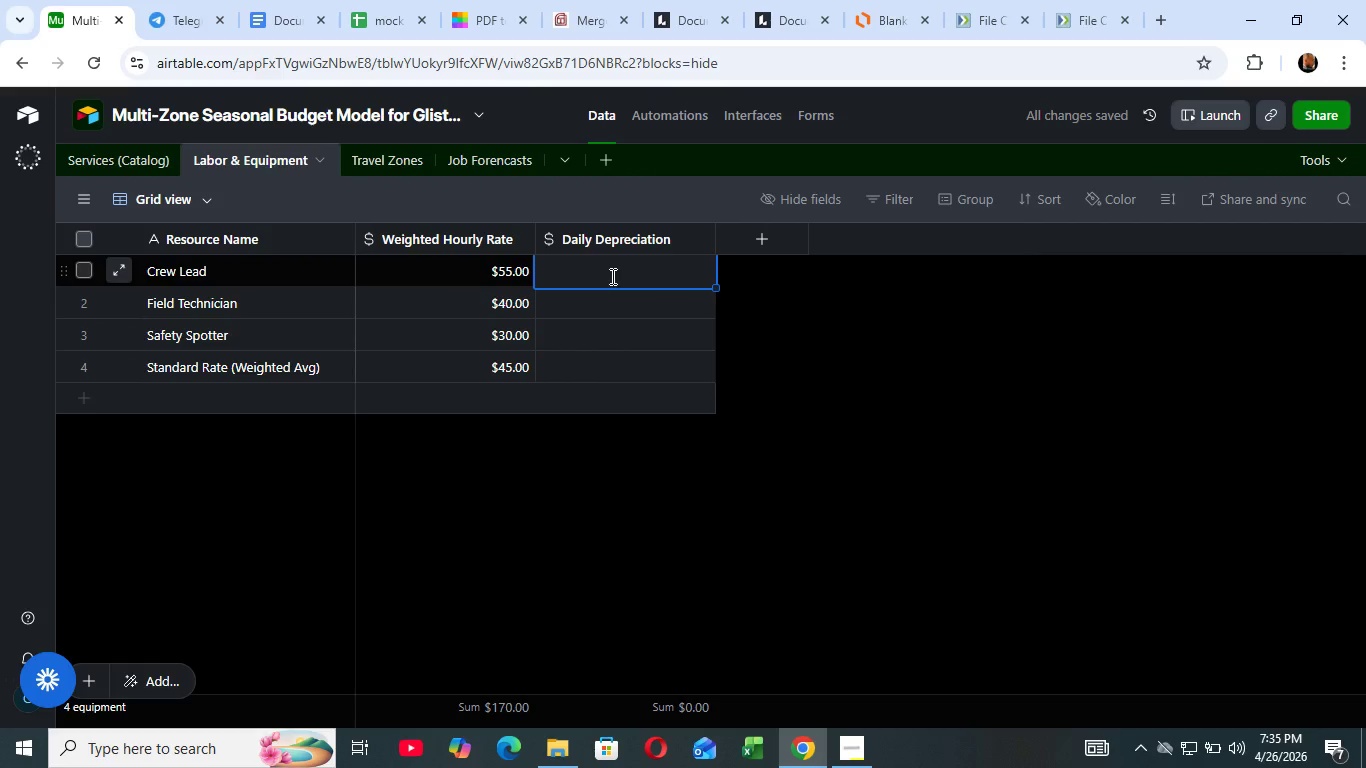 
type(25)
 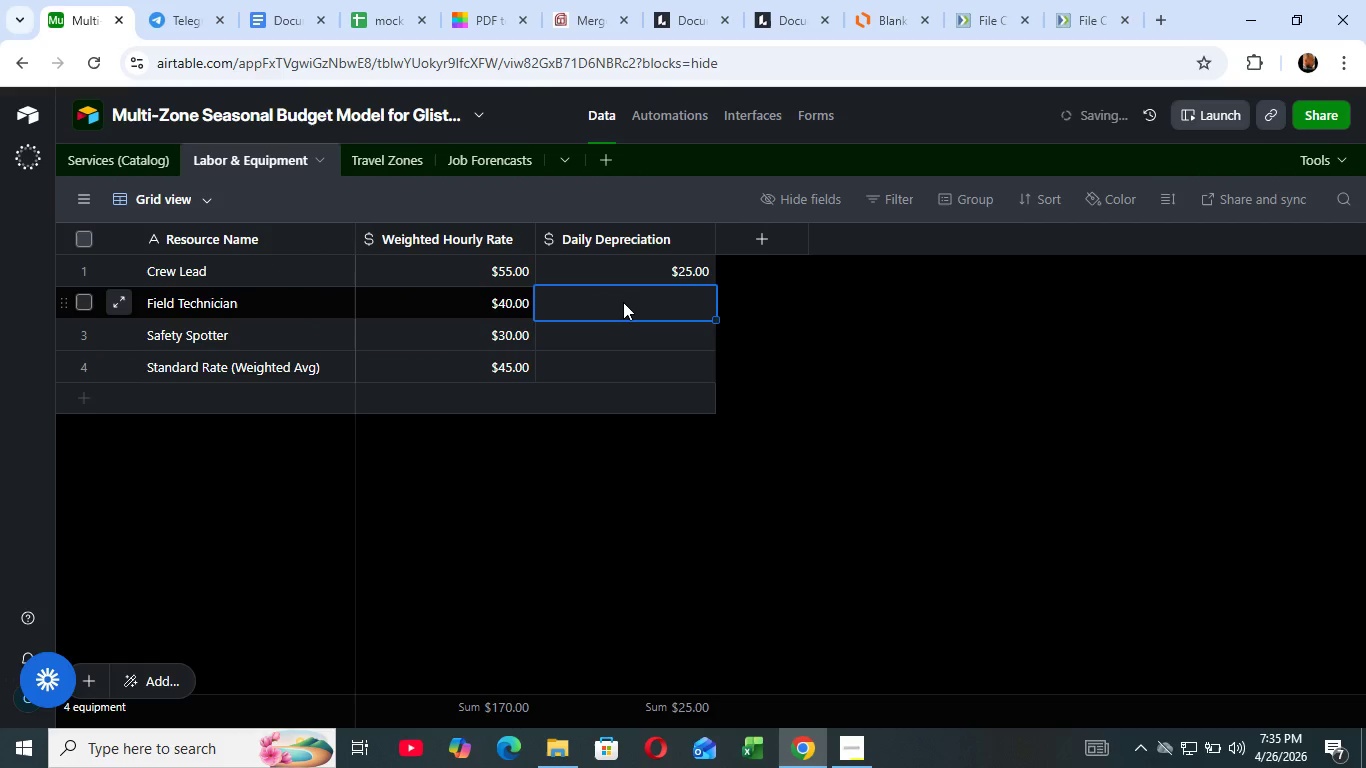 
left_click([623, 302])
 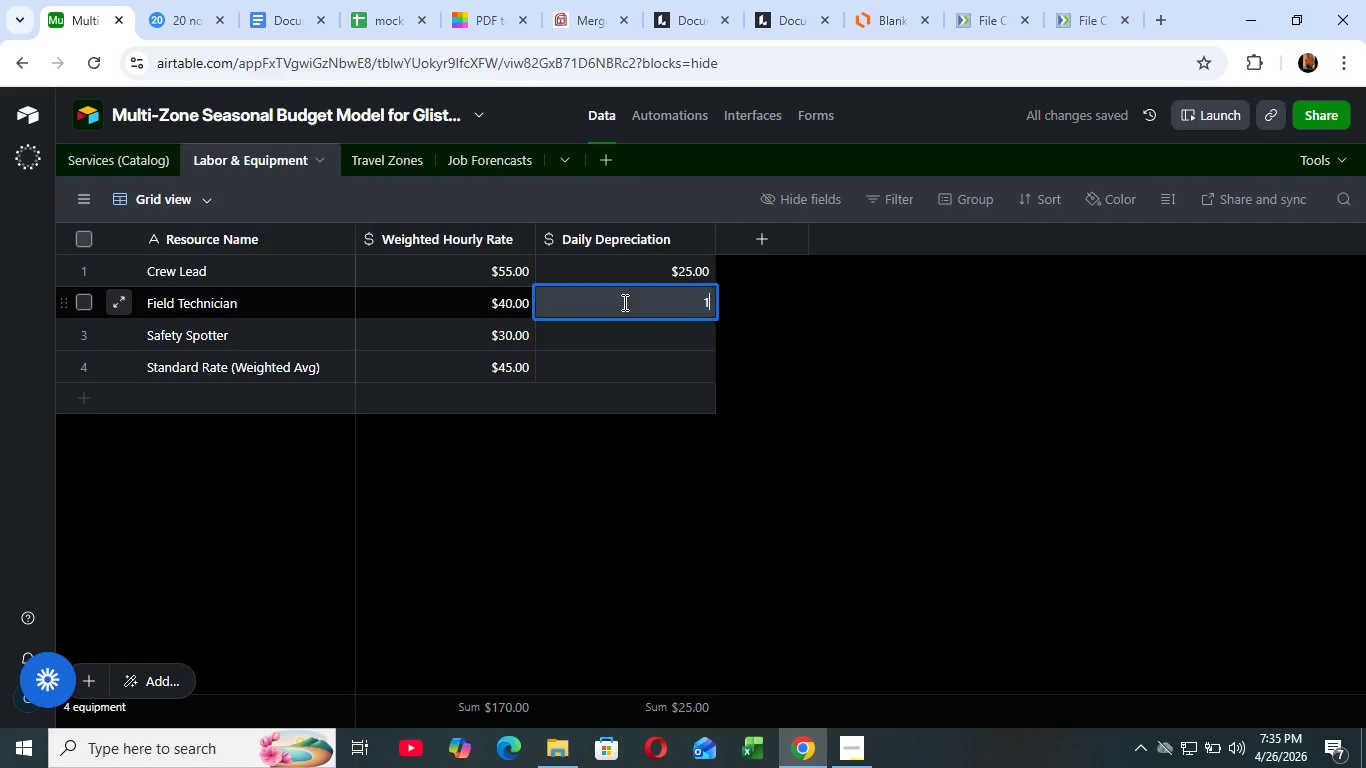 
type(15)
 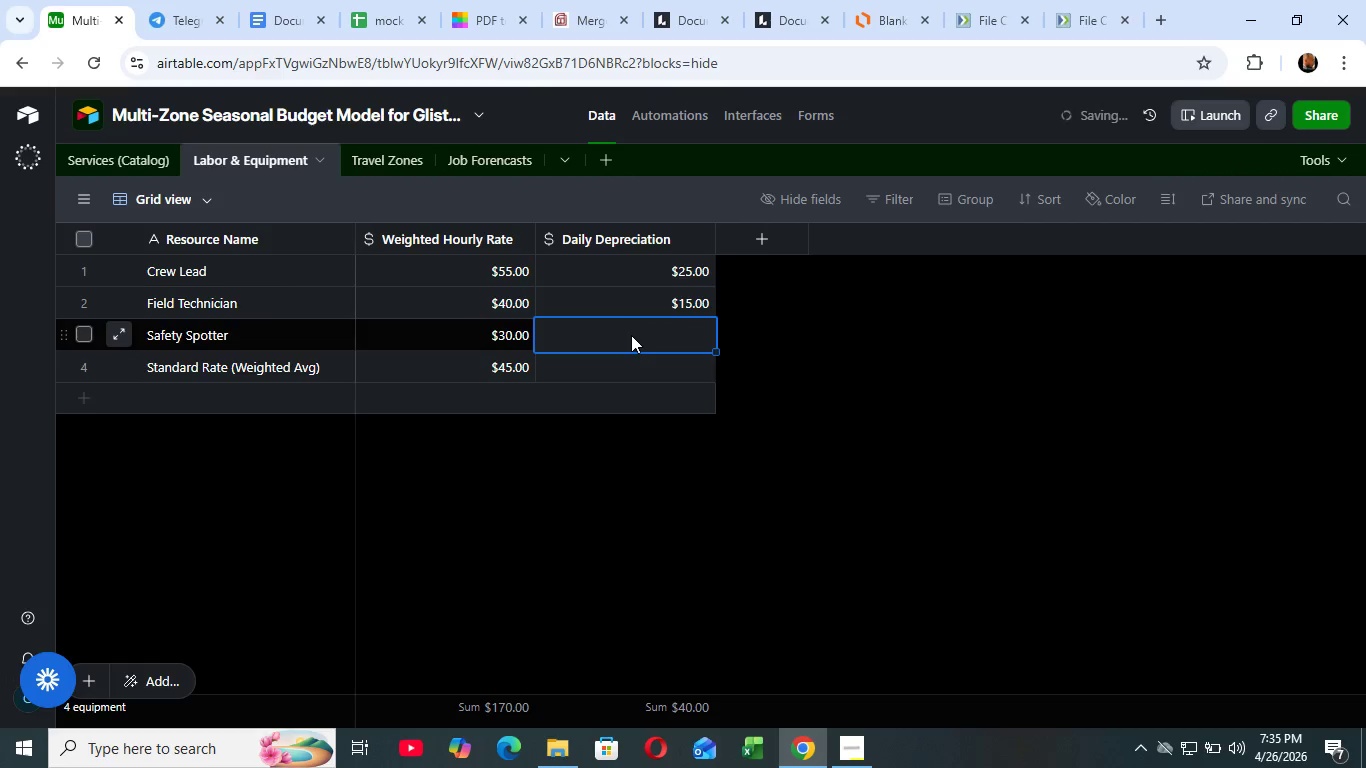 
left_click([631, 335])
 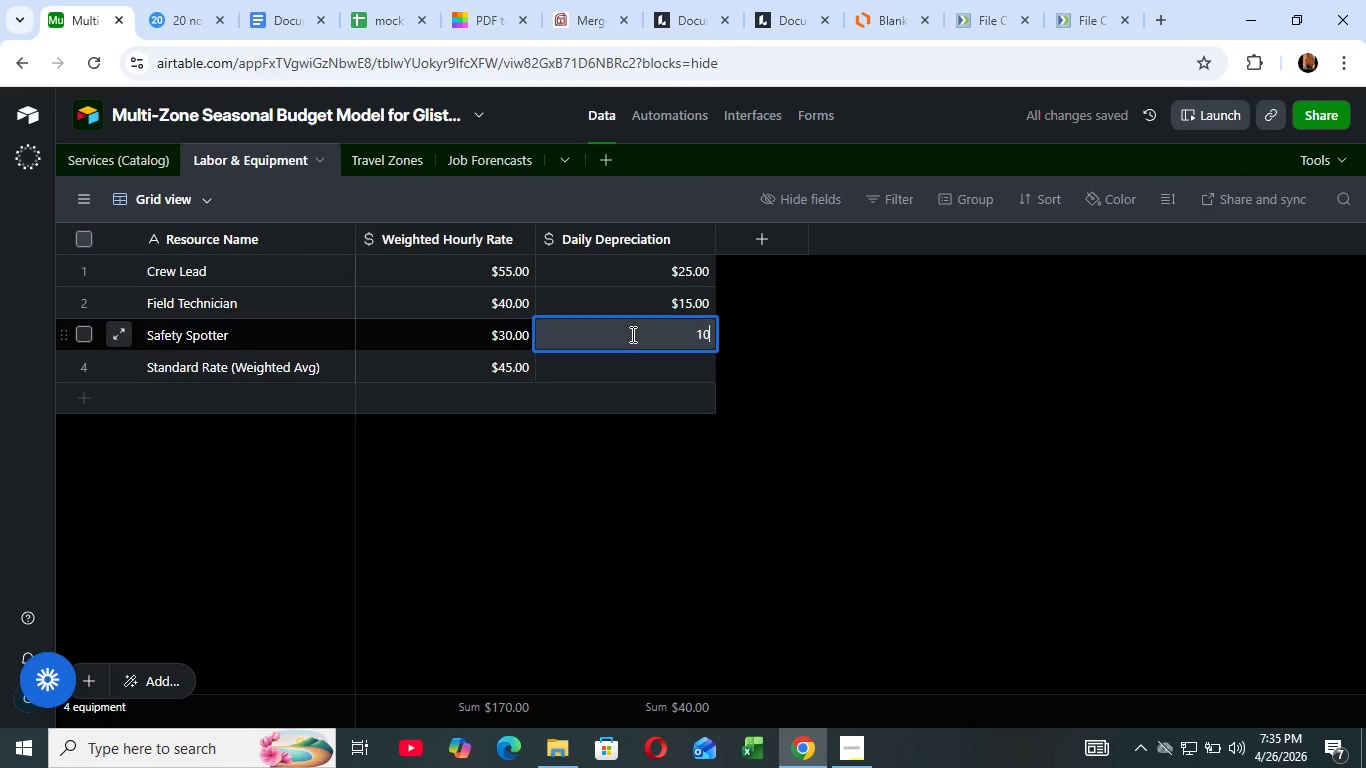 
type(10)
 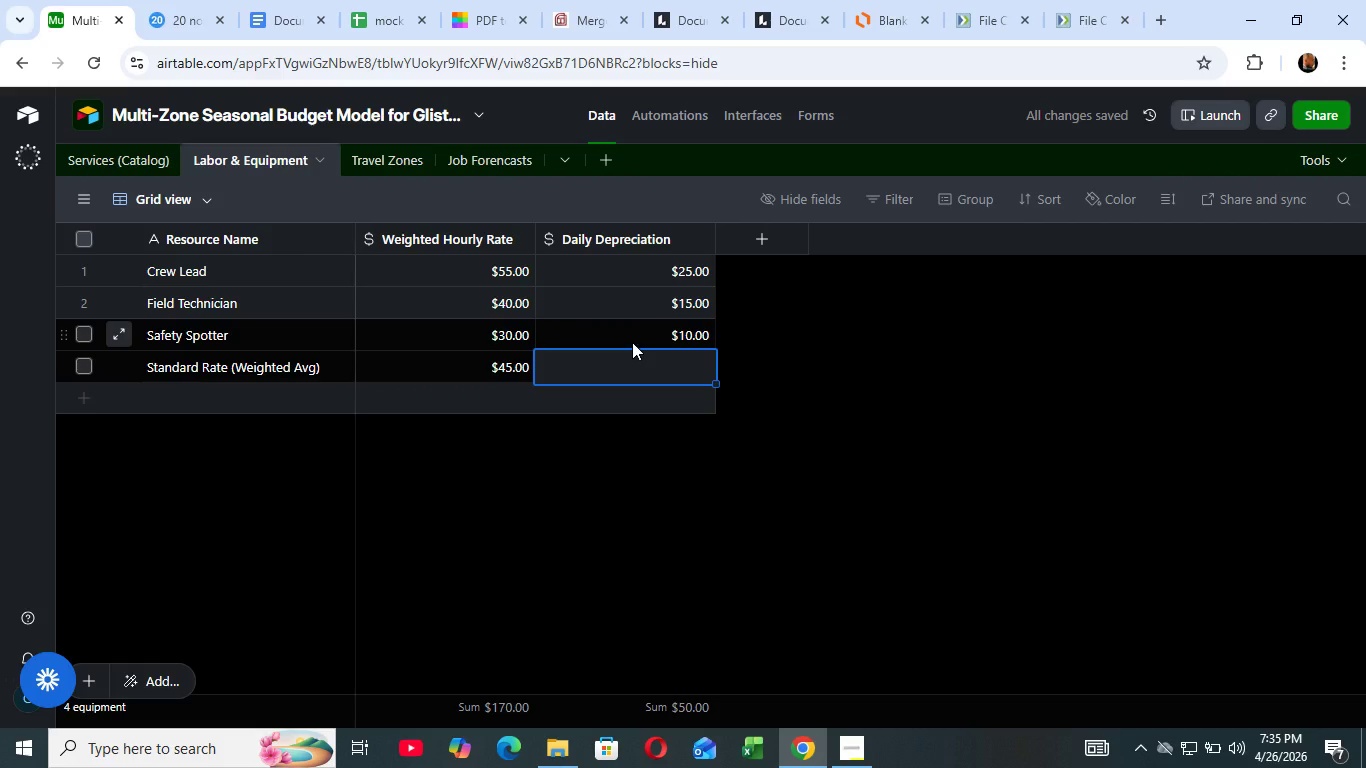 
left_click_drag(start_coordinate=[633, 352], to_coordinate=[633, 346])
 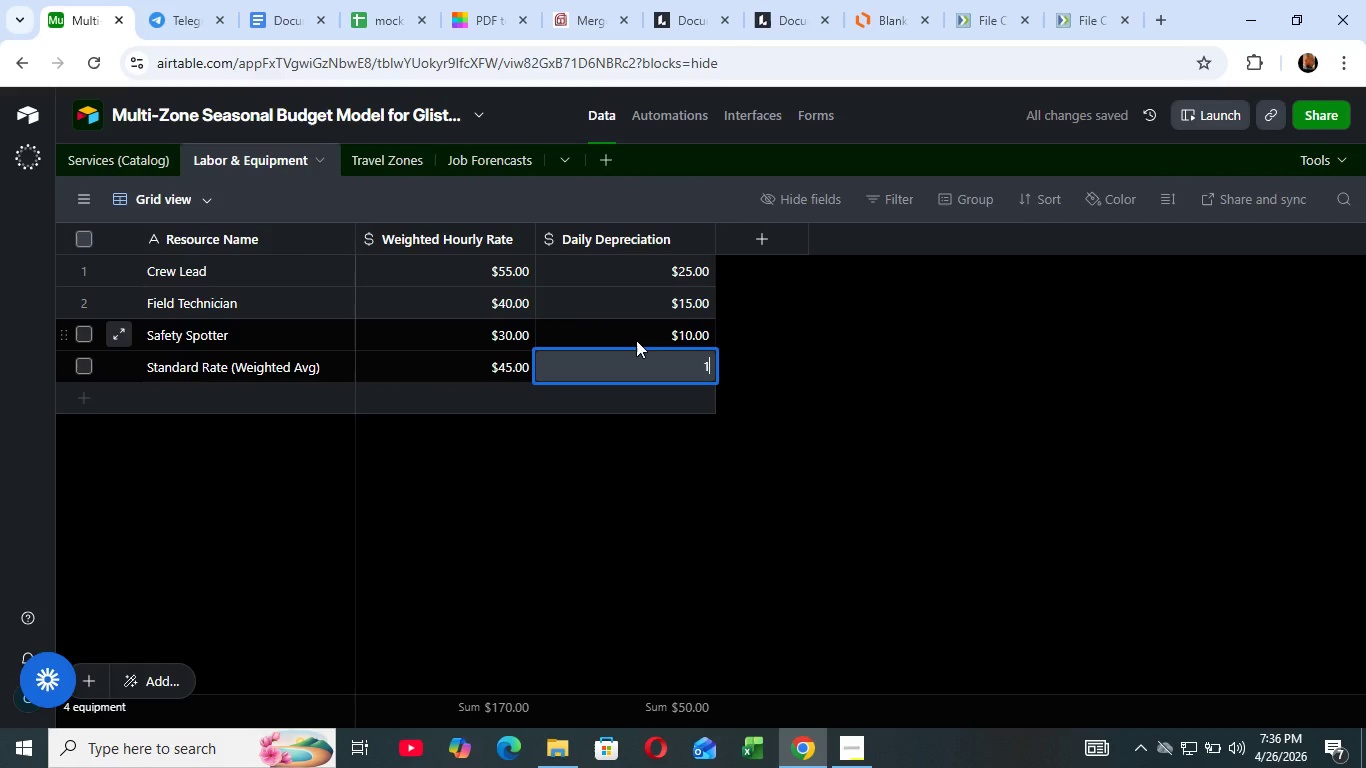 
type(15)
 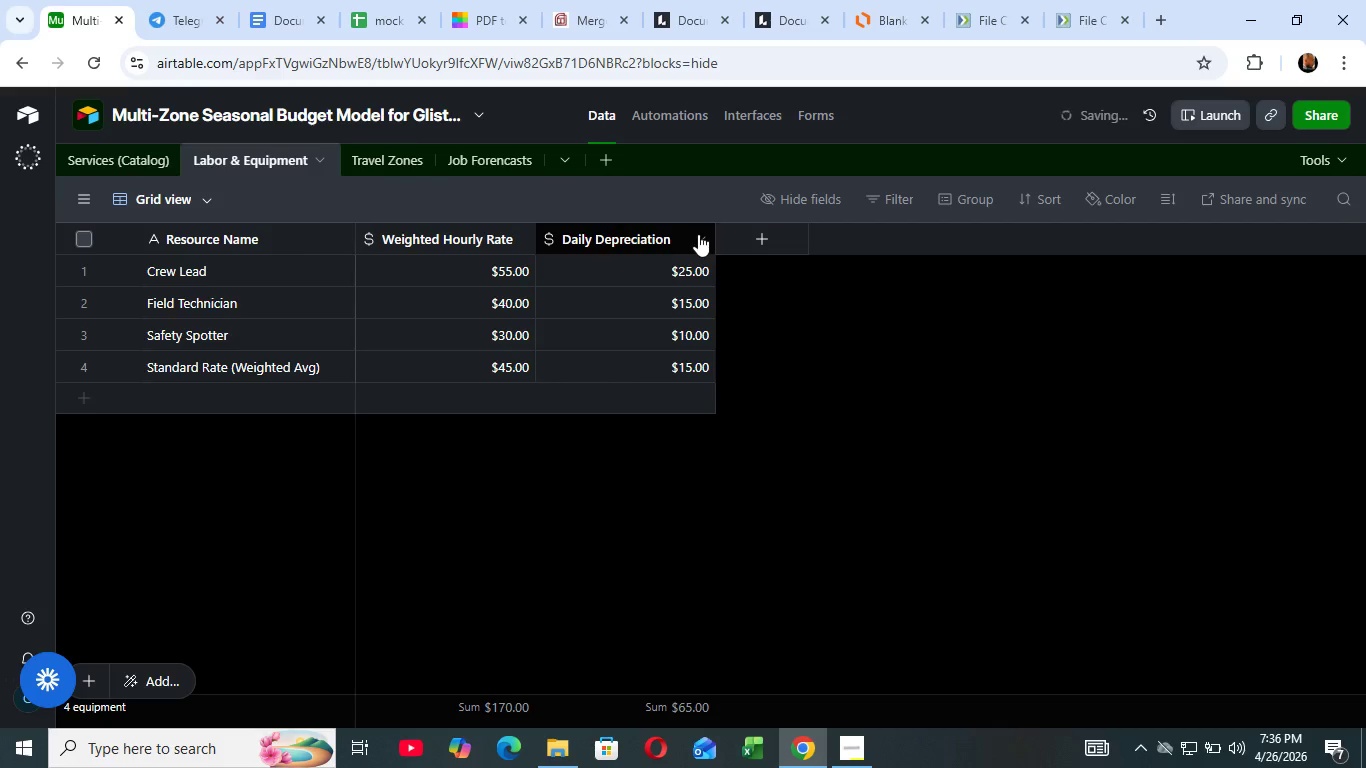 
left_click([698, 234])
 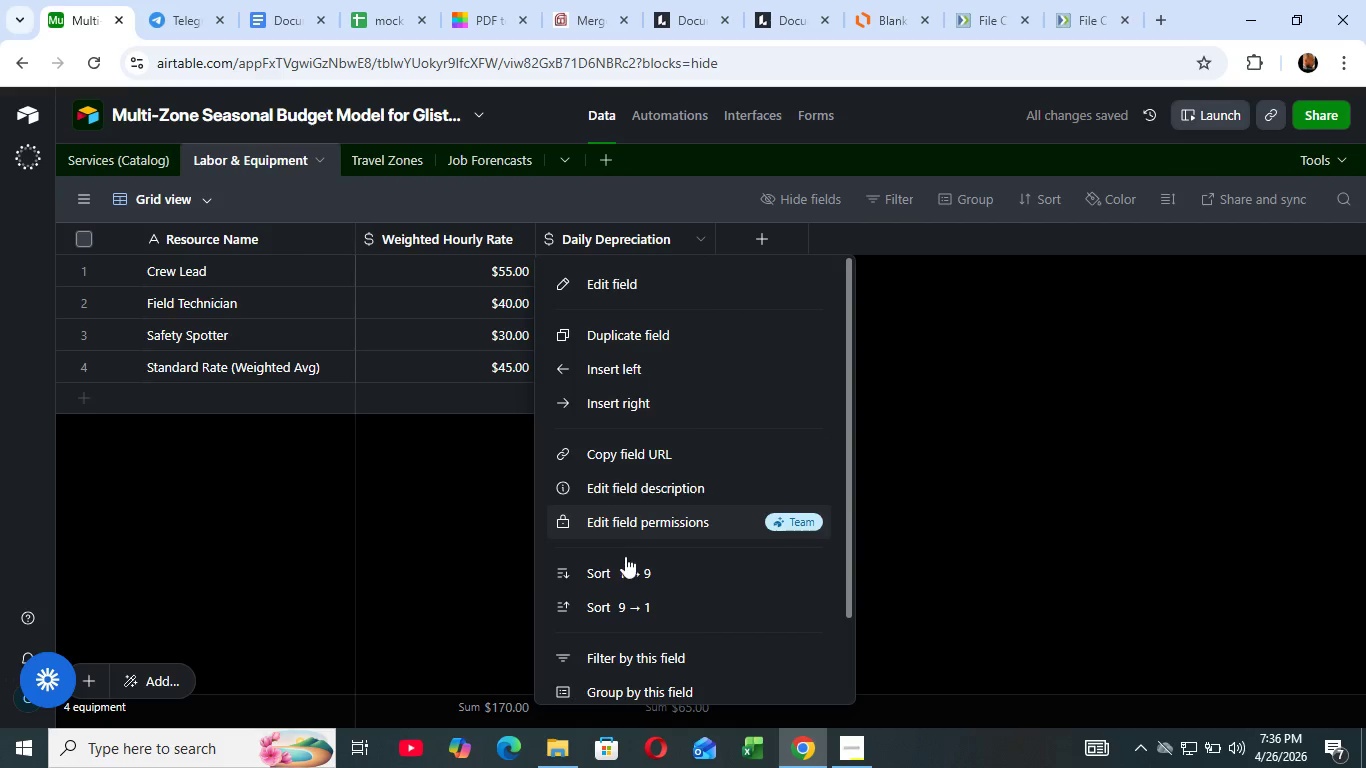 
scroll: coordinate [625, 557], scroll_direction: down, amount: 1.0
 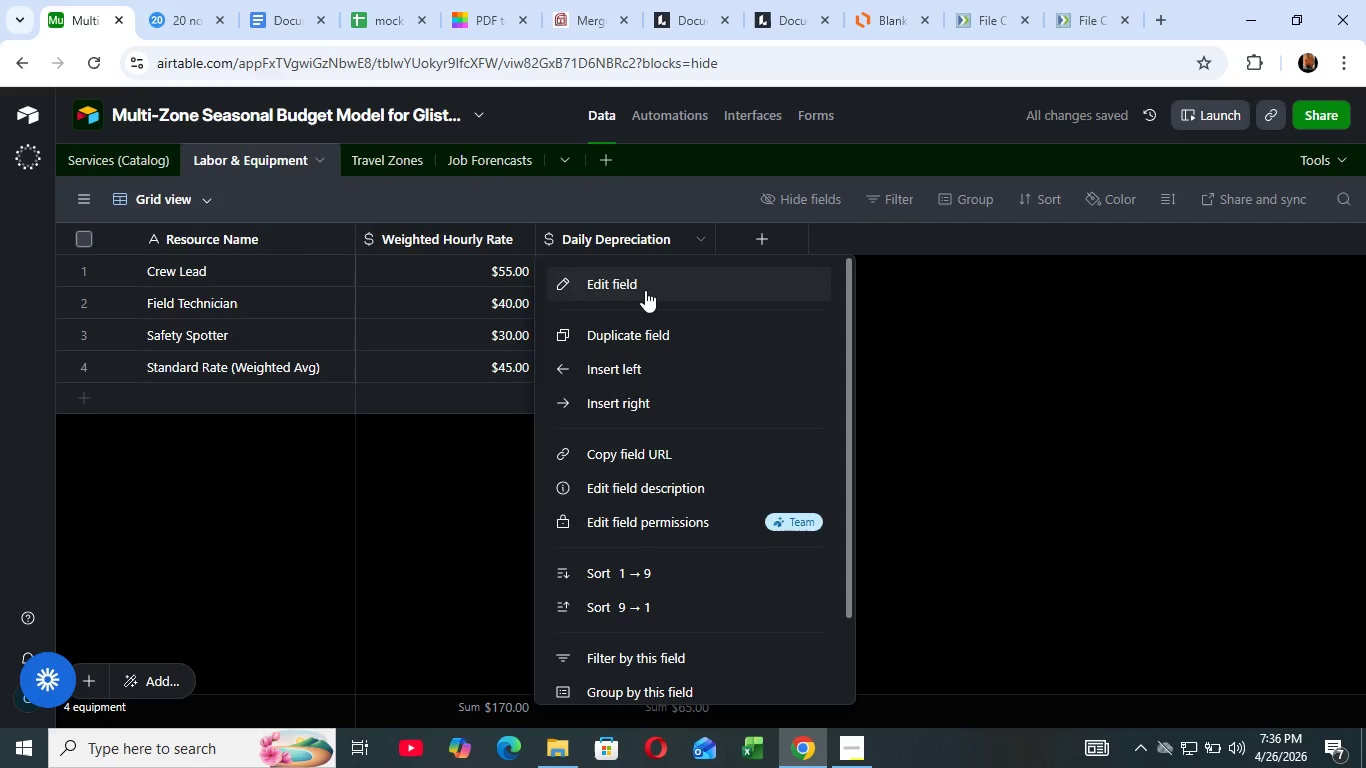 
scroll: coordinate [670, 311], scroll_direction: up, amount: 6.0
 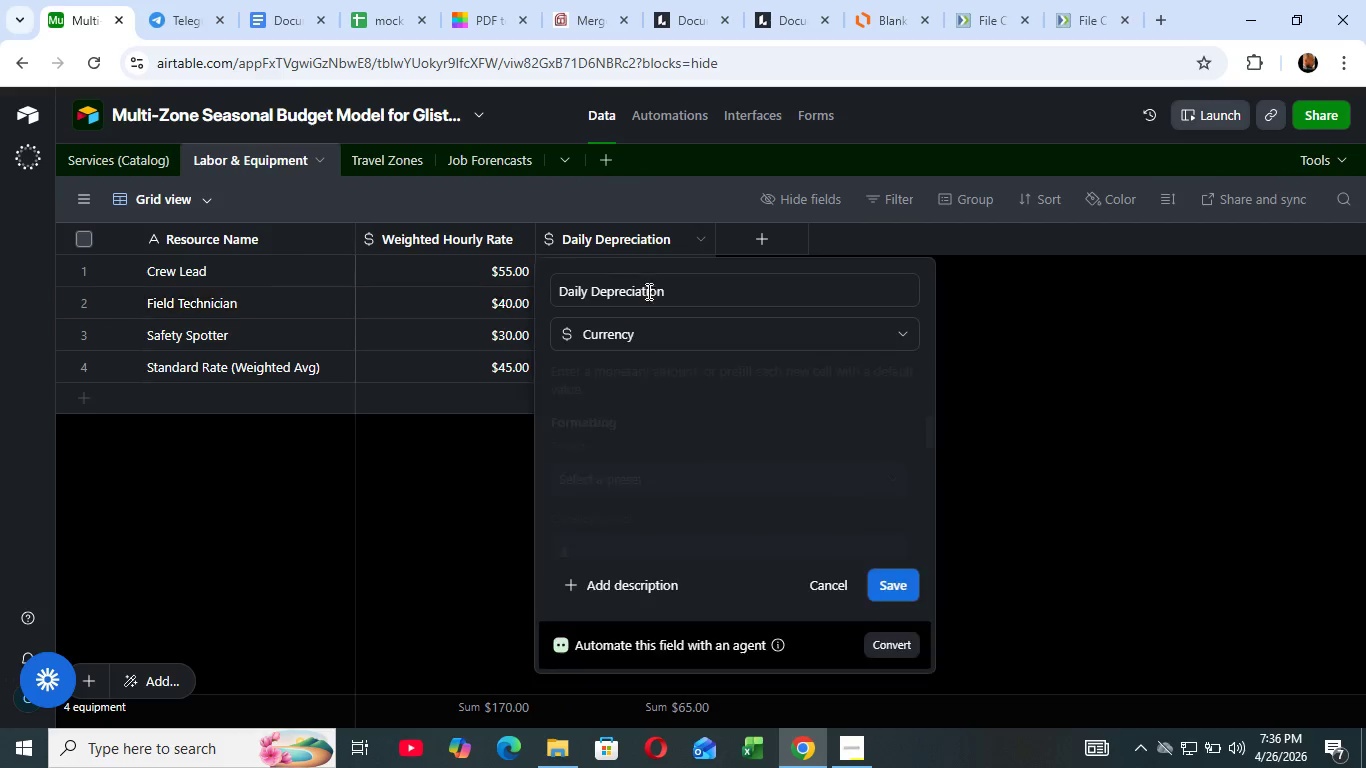 
left_click([645, 290])
 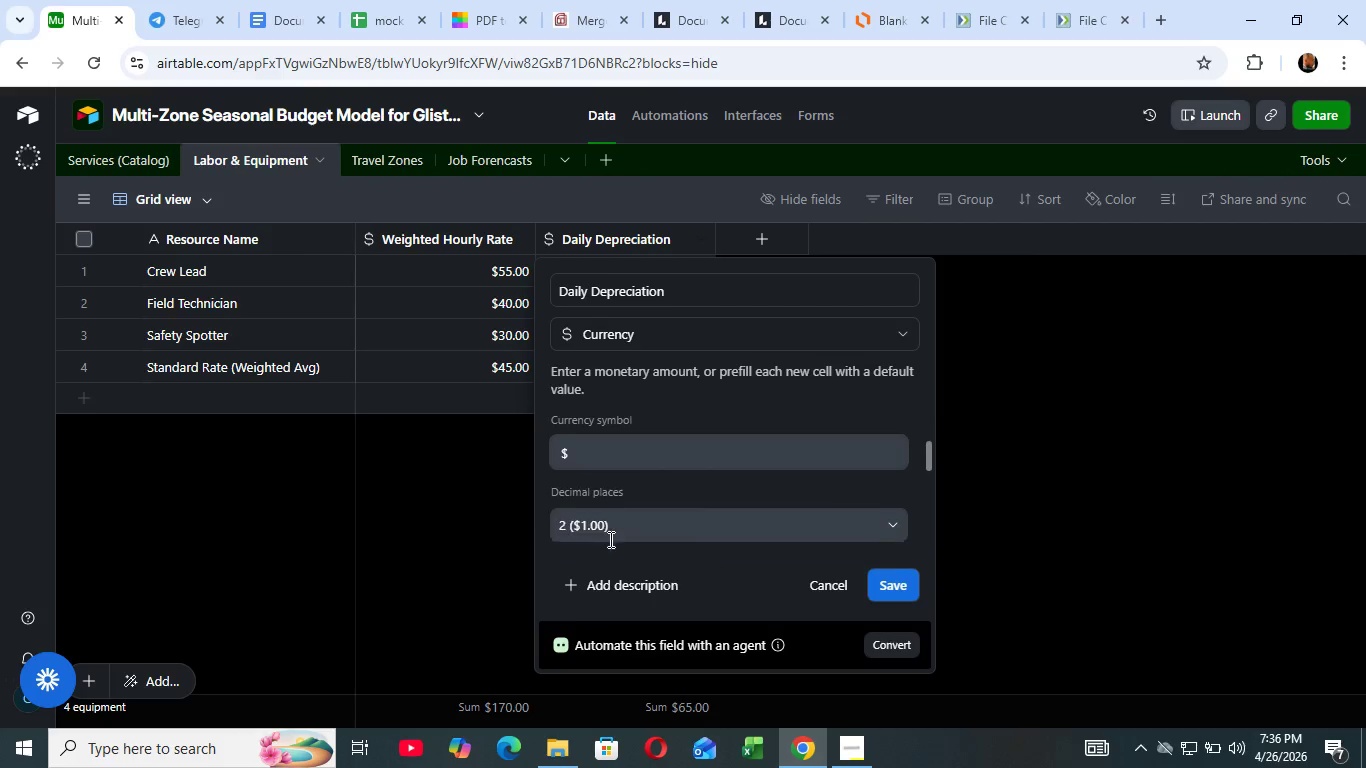 
scroll: coordinate [609, 539], scroll_direction: down, amount: 1.0
 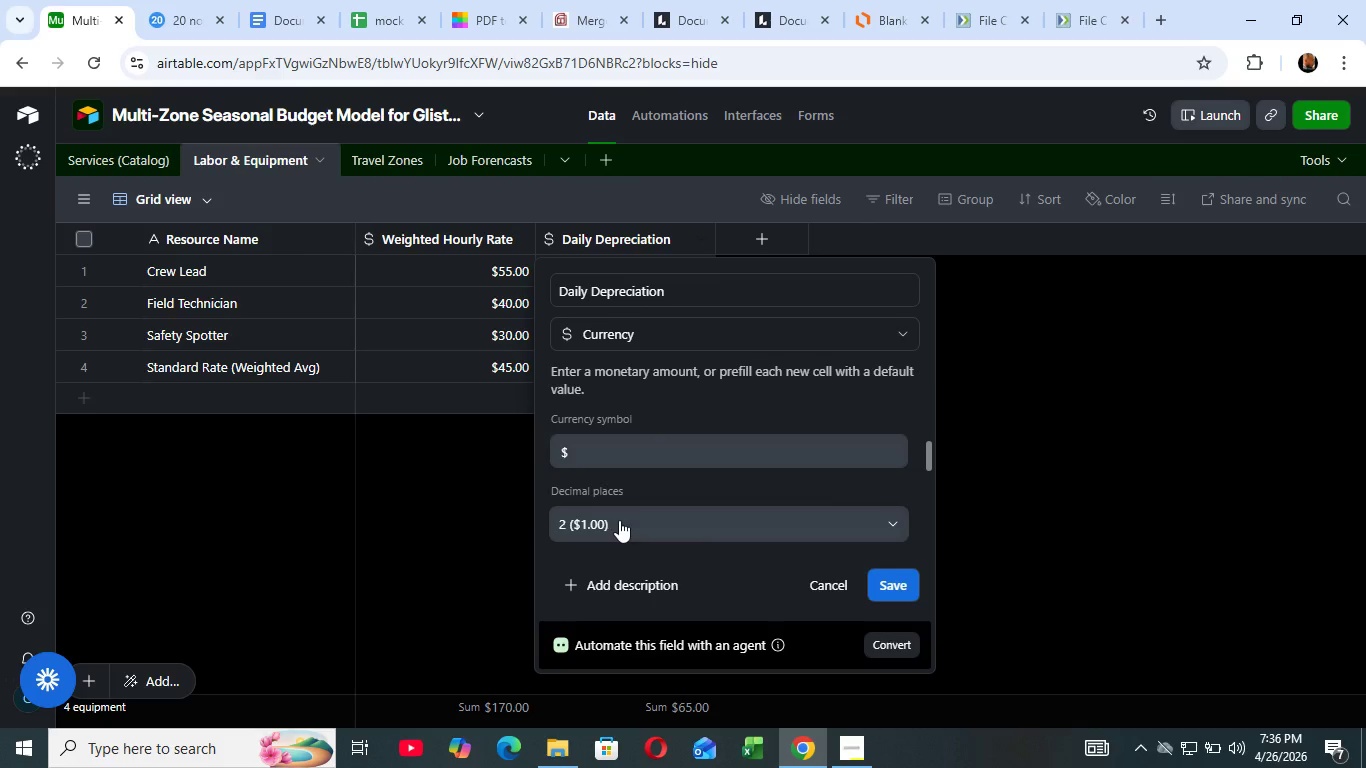 
mouse_move([621, 505])
 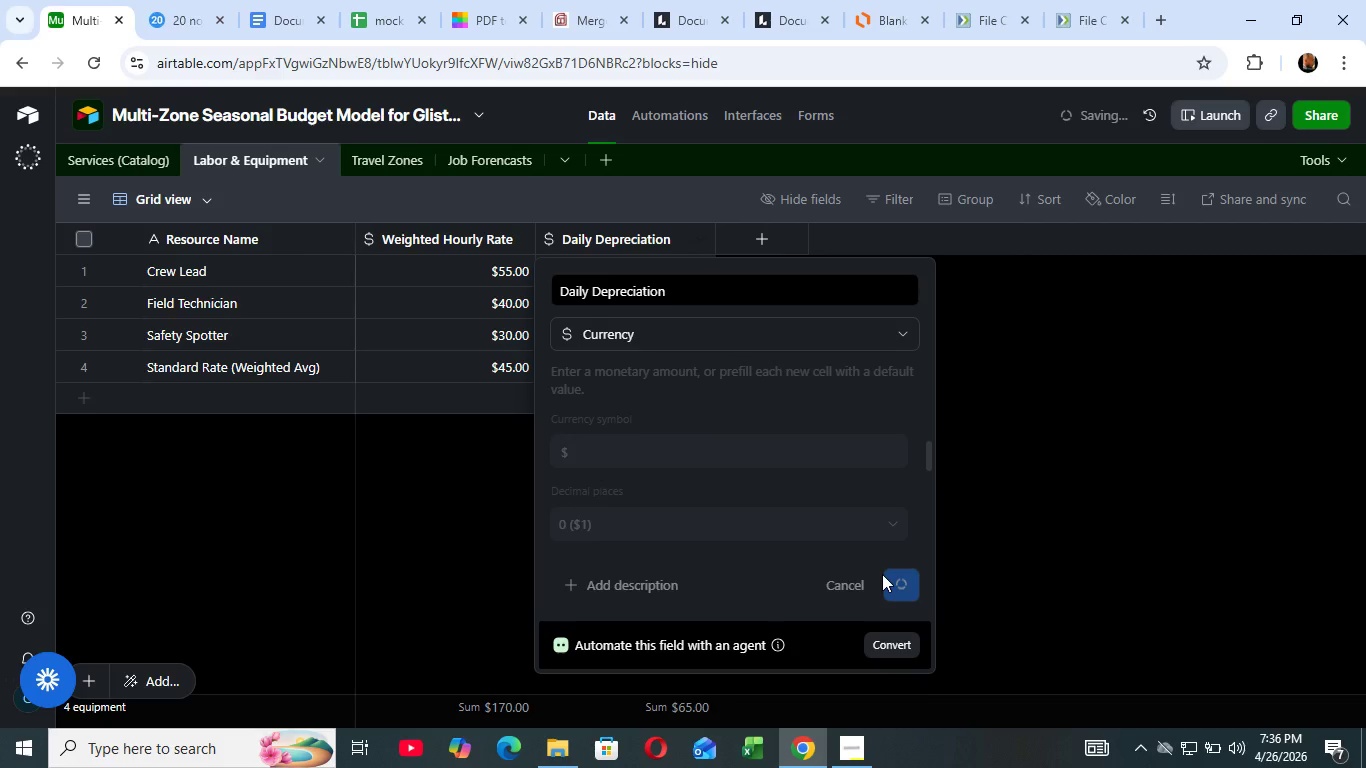 
left_click([882, 575])
 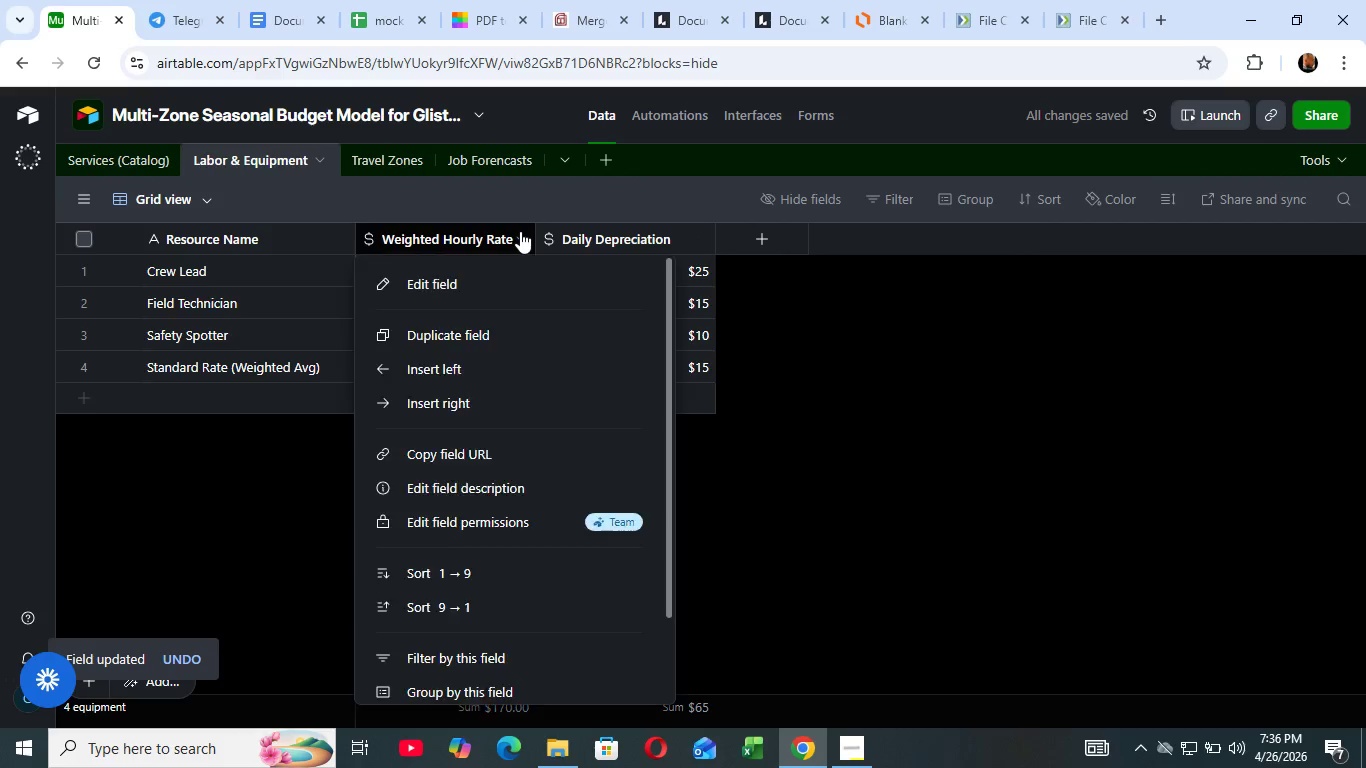 
left_click([520, 231])
 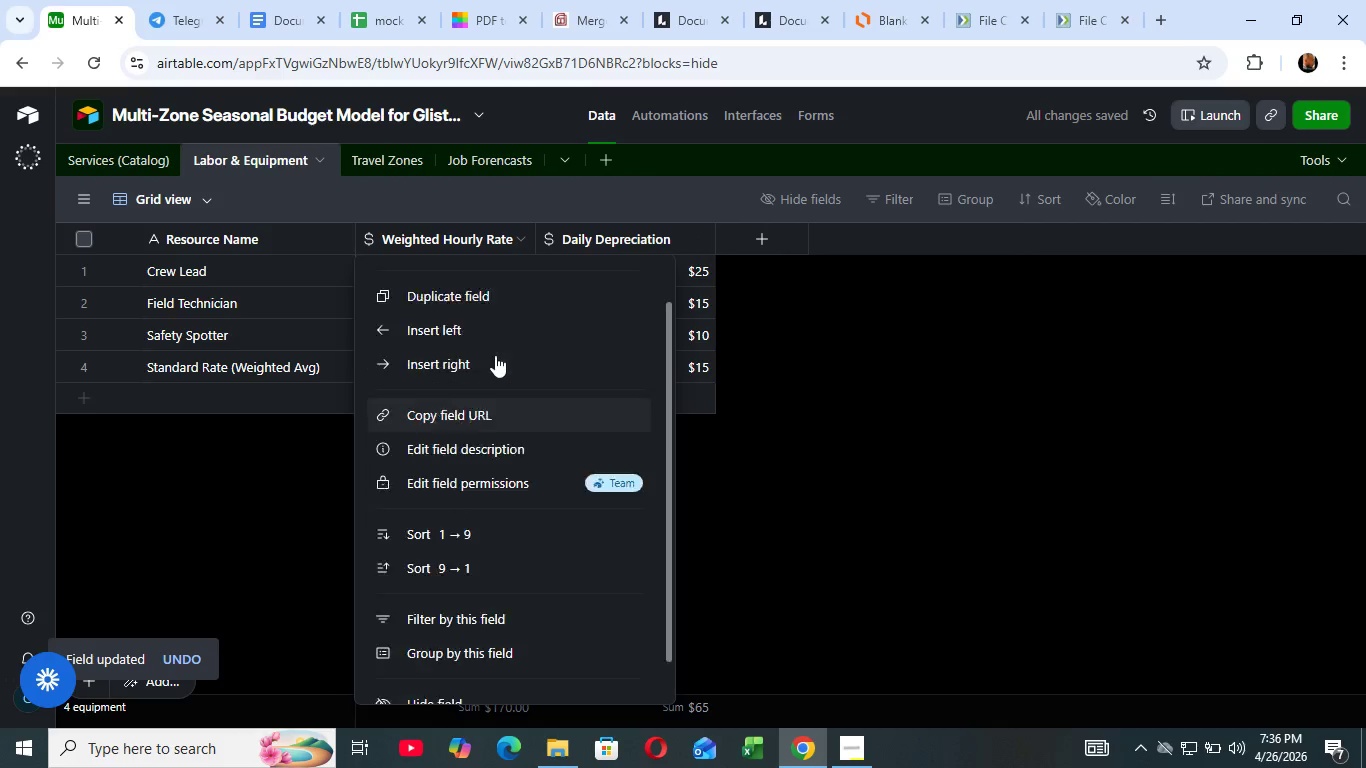 
scroll: coordinate [482, 478], scroll_direction: down, amount: 1.0
 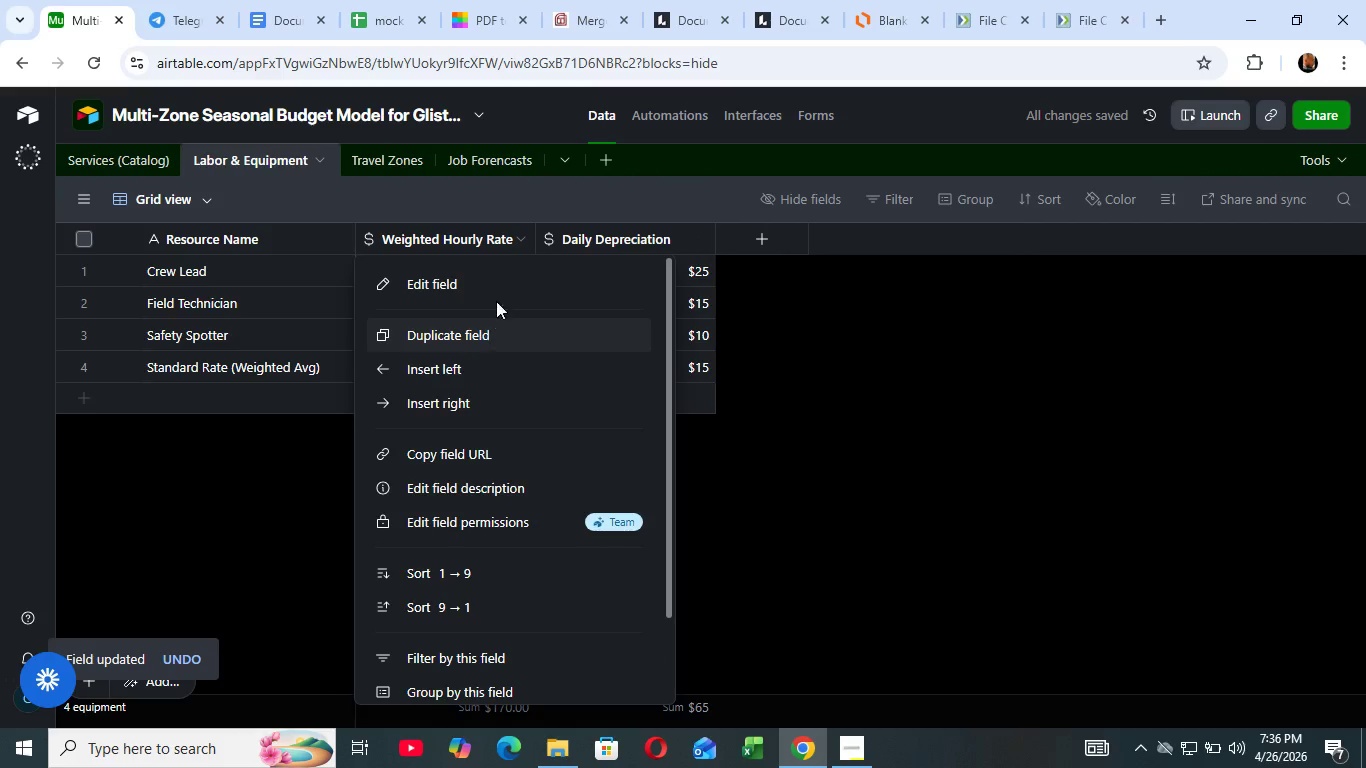 
scroll: coordinate [495, 354], scroll_direction: up, amount: 4.0
 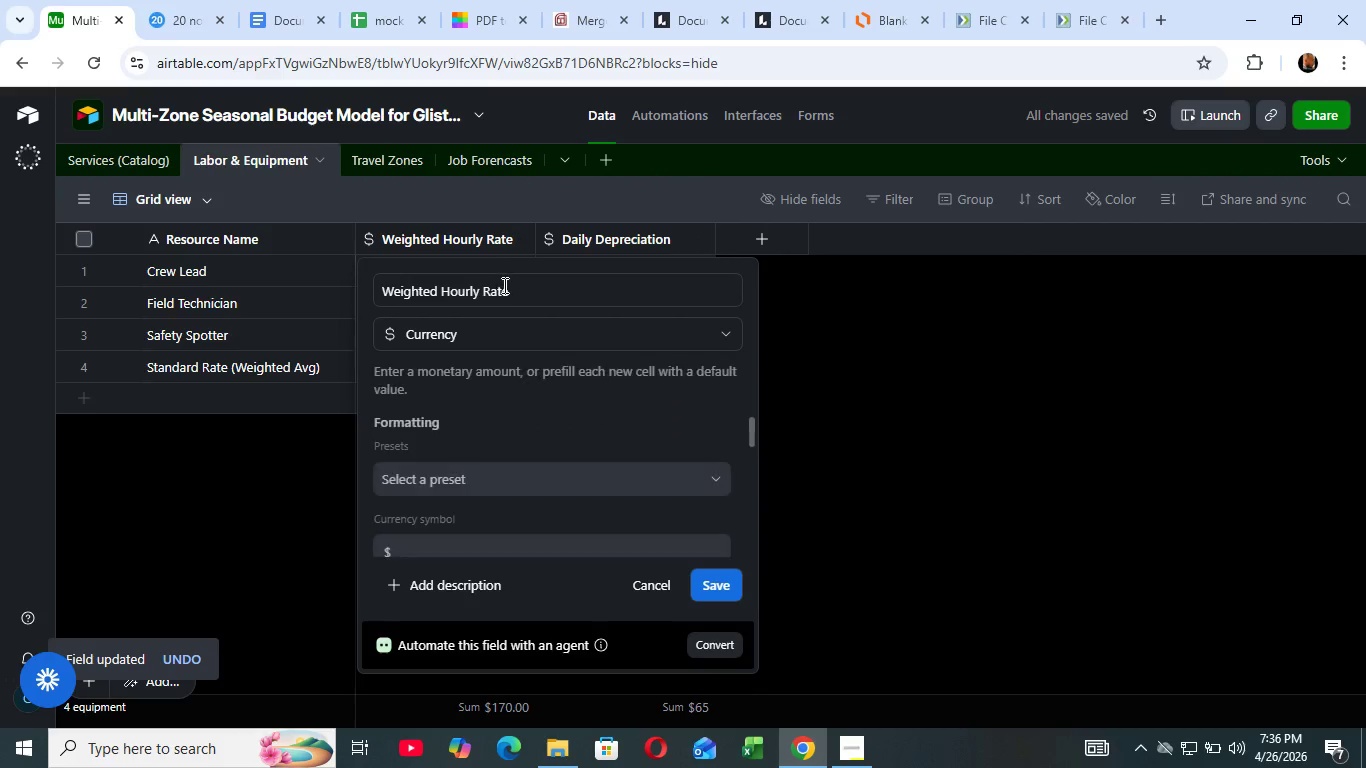 
left_click([501, 279])
 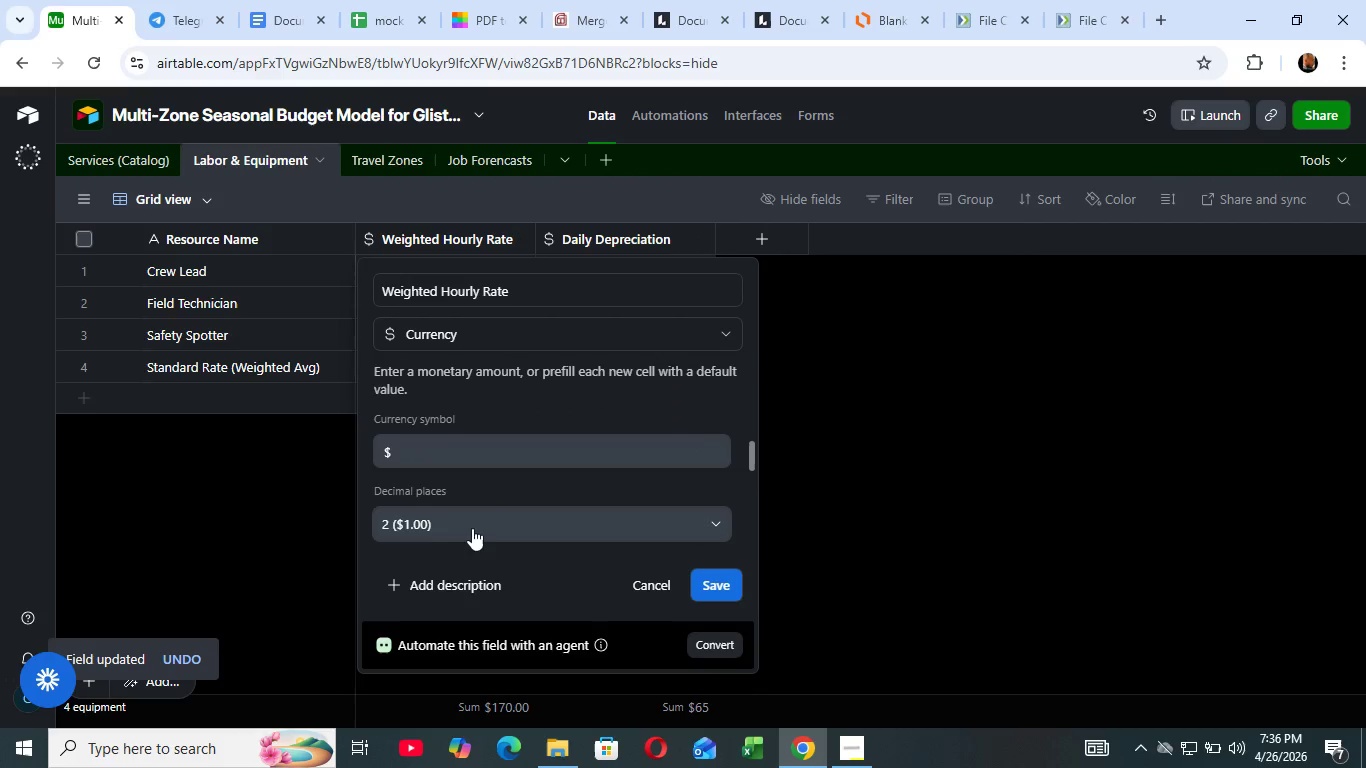 
scroll: coordinate [472, 533], scroll_direction: down, amount: 1.0
 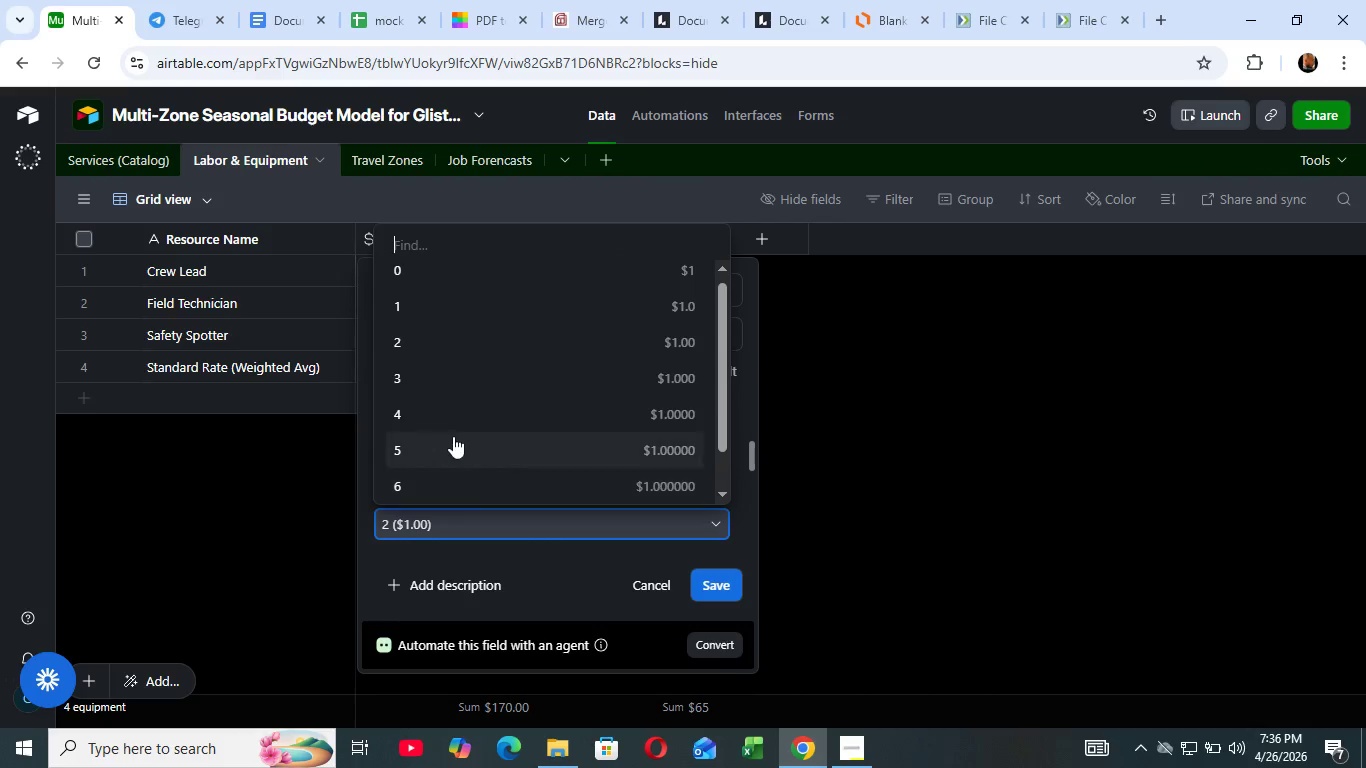 
left_click([461, 510])
 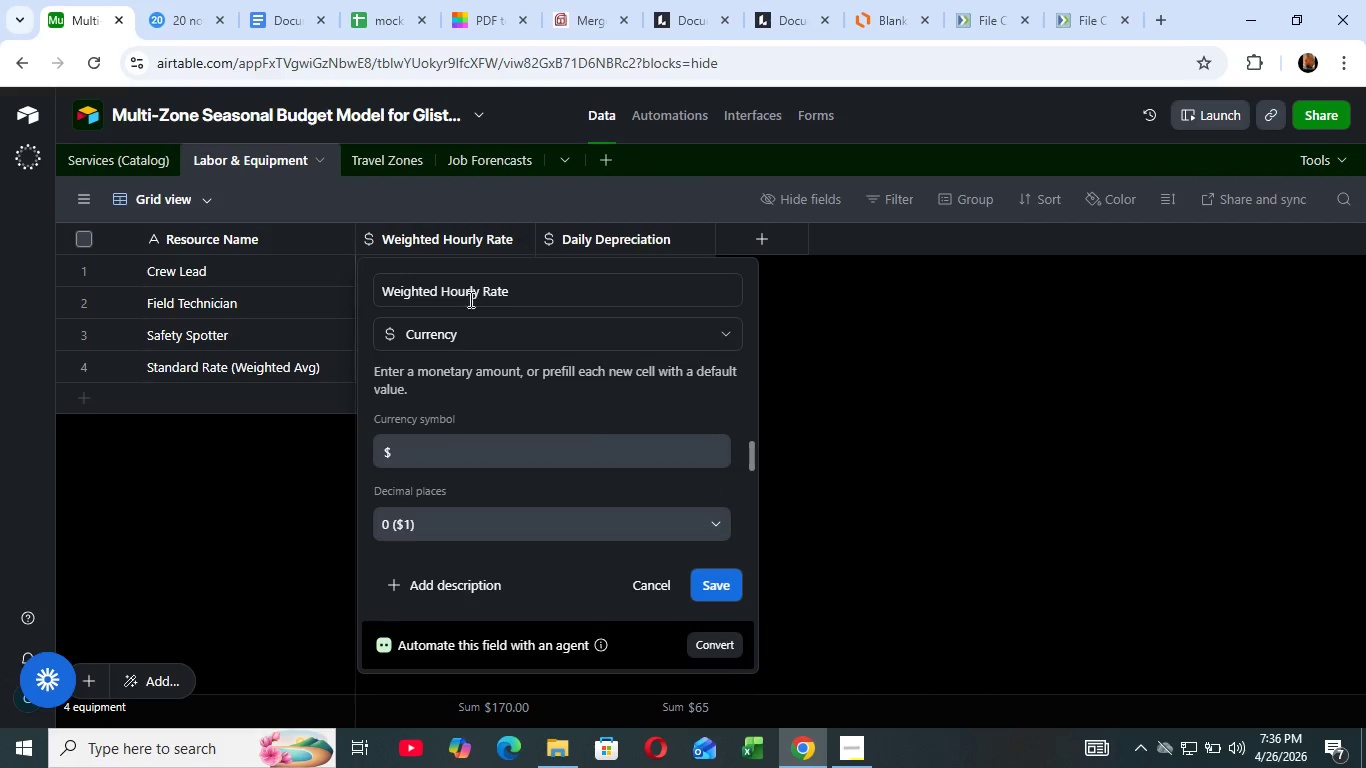 
left_click([465, 280])
 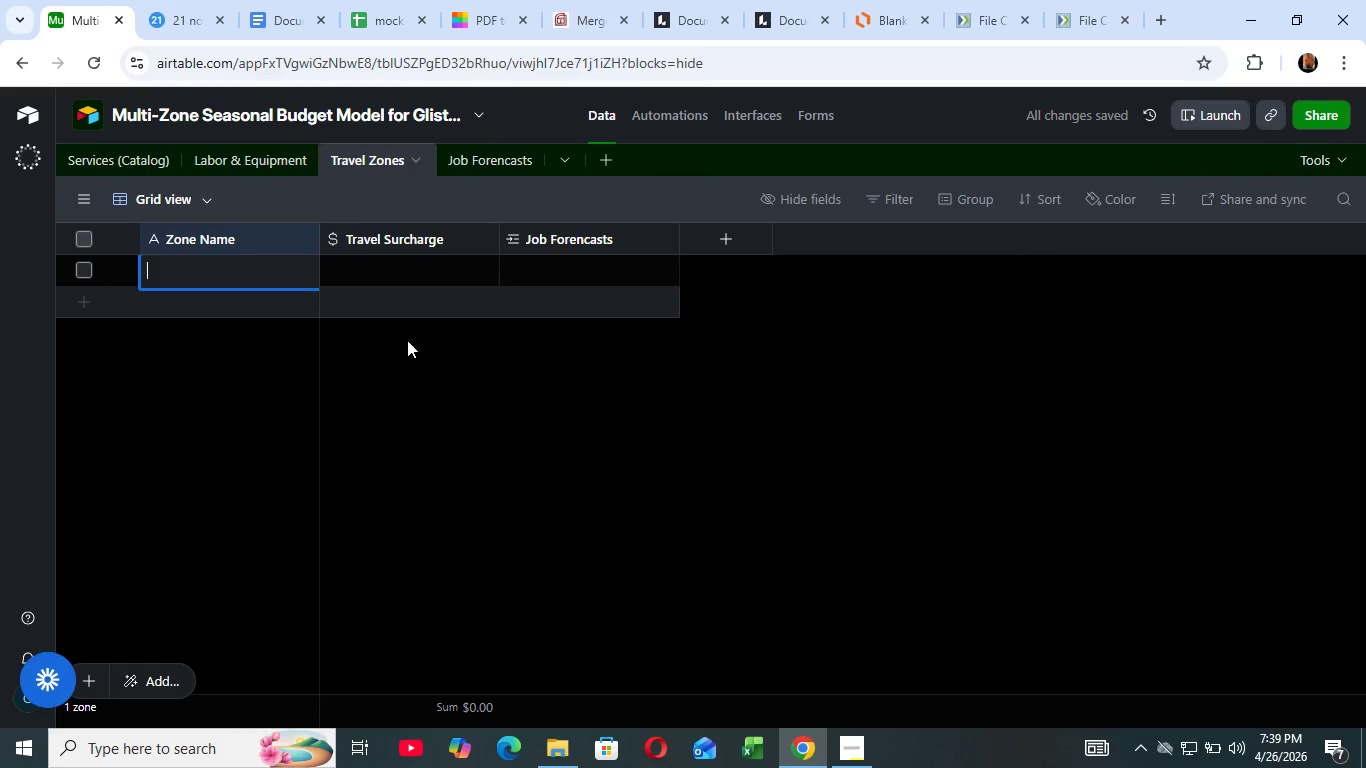 
wait(169.34)
 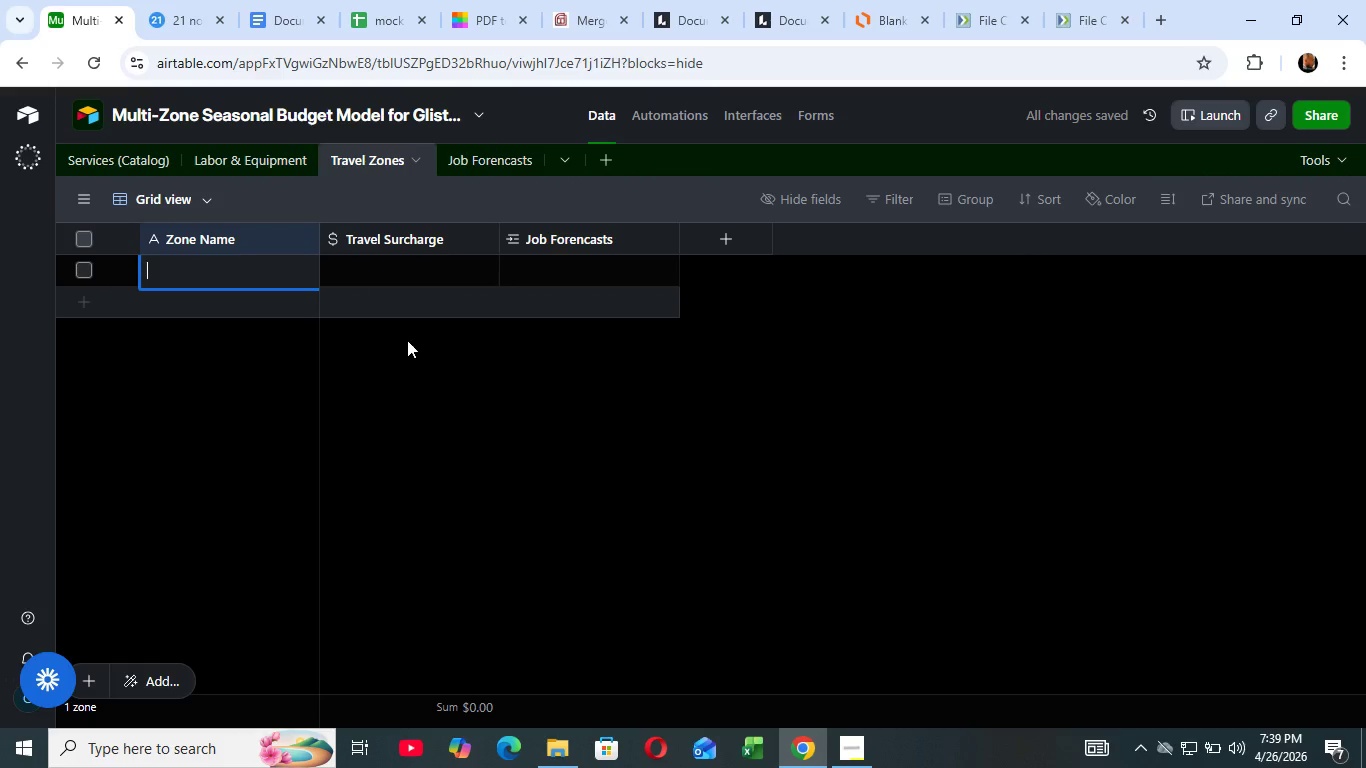 
type(Zone)
 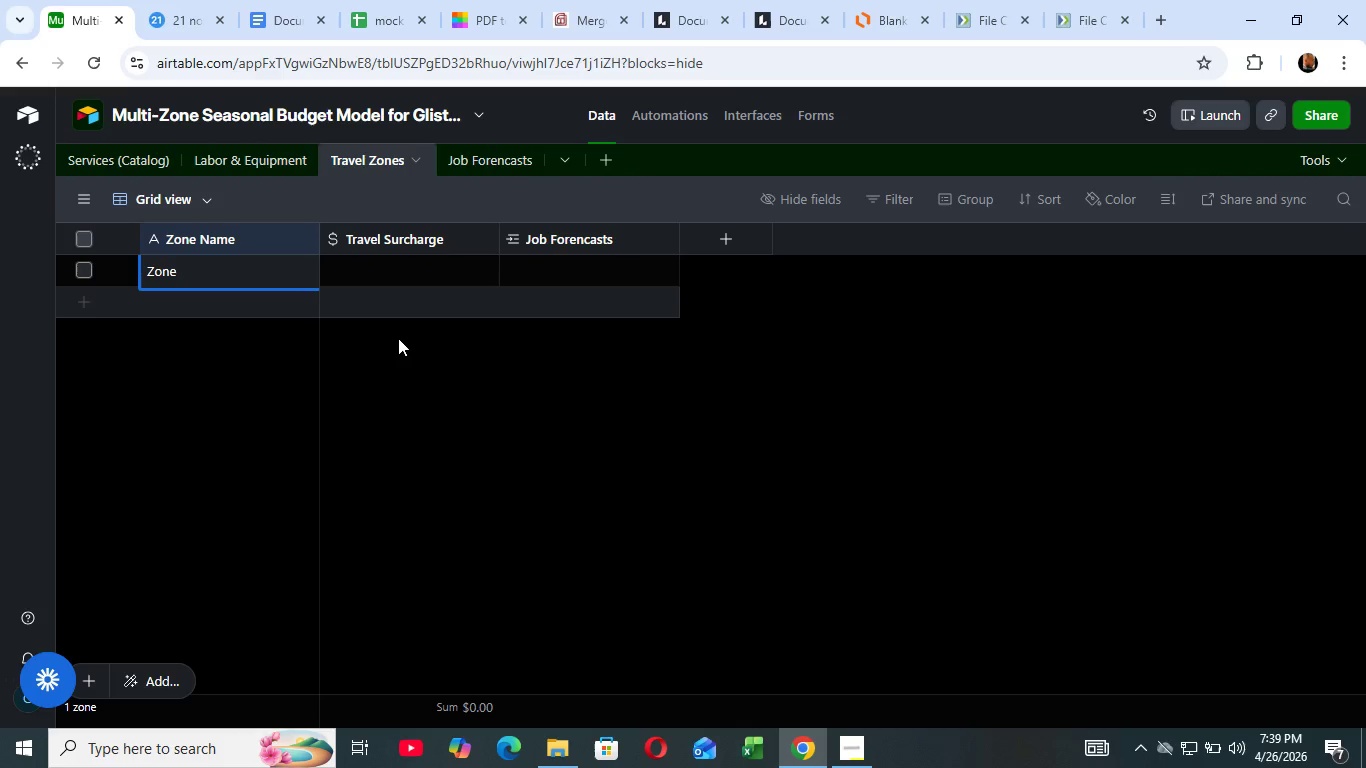 
wait(29.09)
 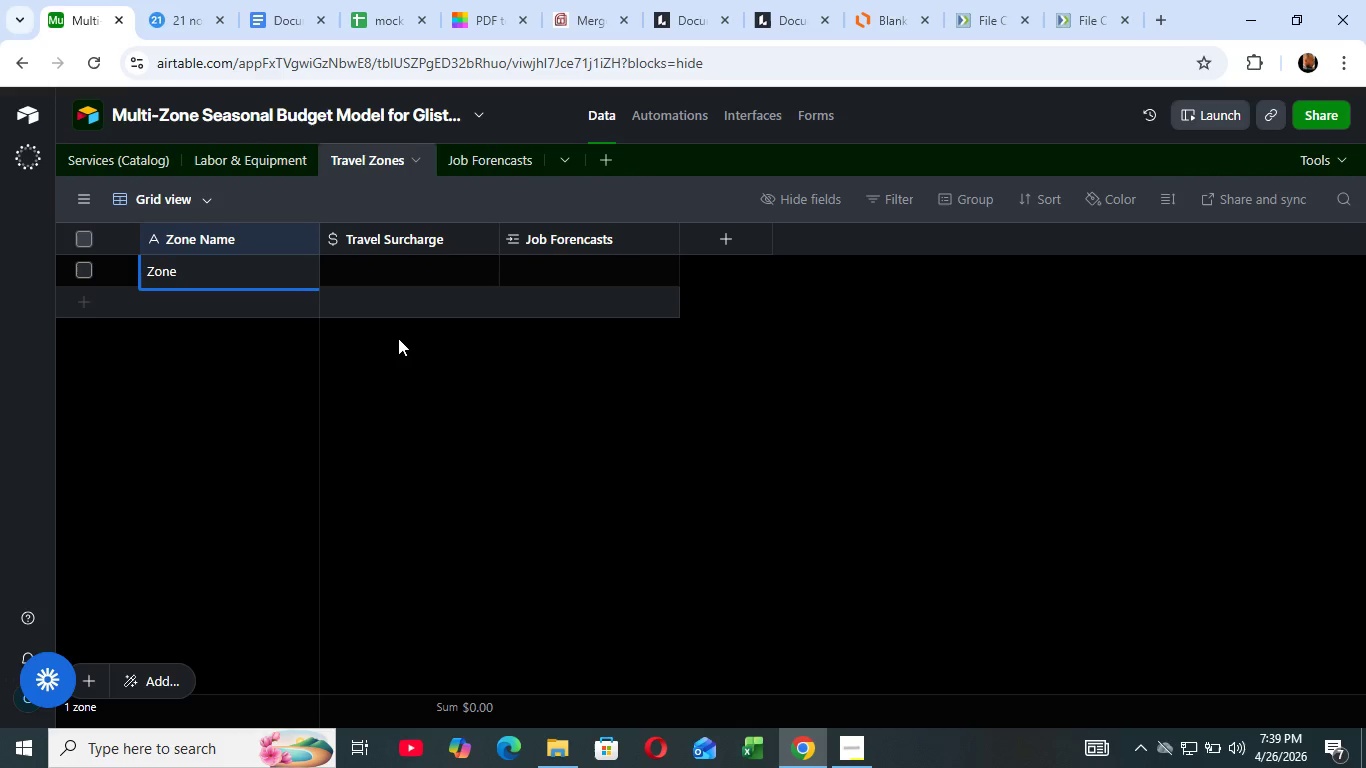 
key(Space)
 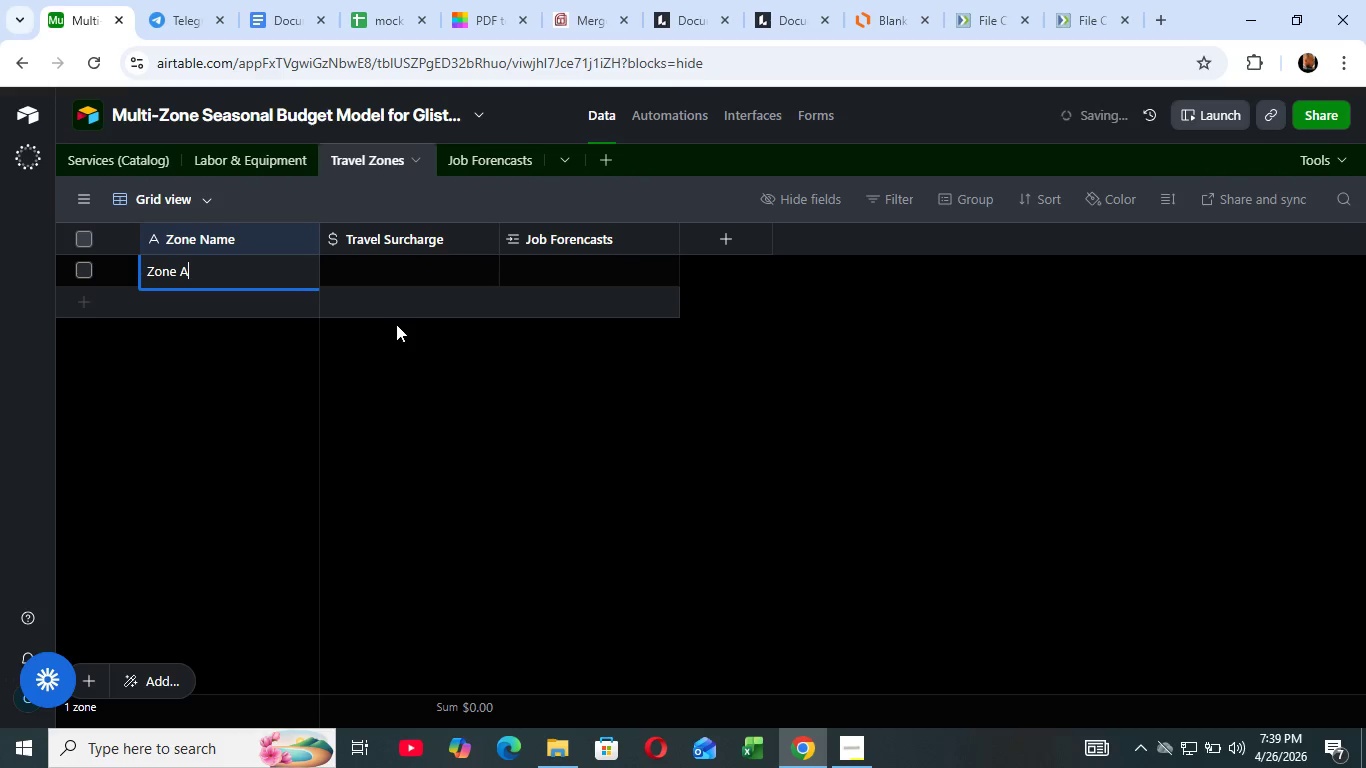 
key(Shift+ShiftLeft)
 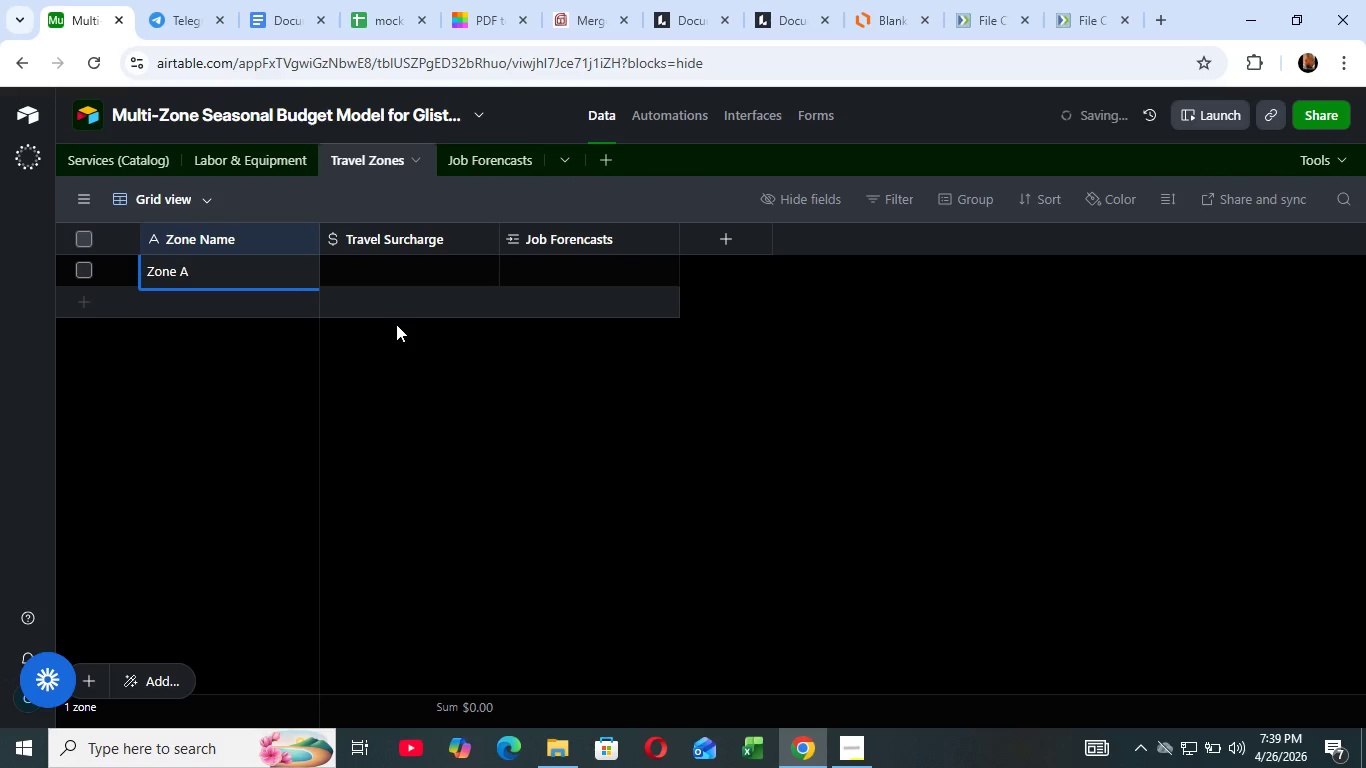 
key(Shift+A)
 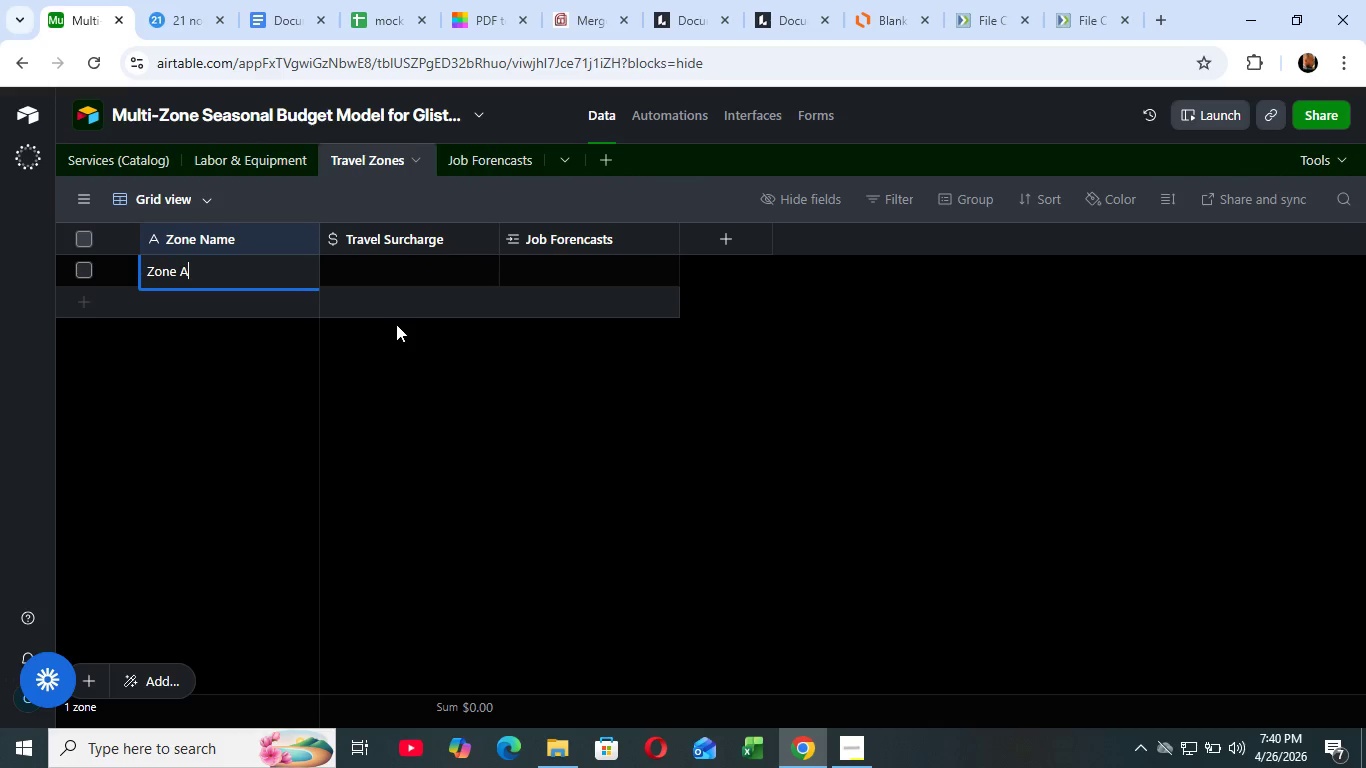 
wait(27.55)
 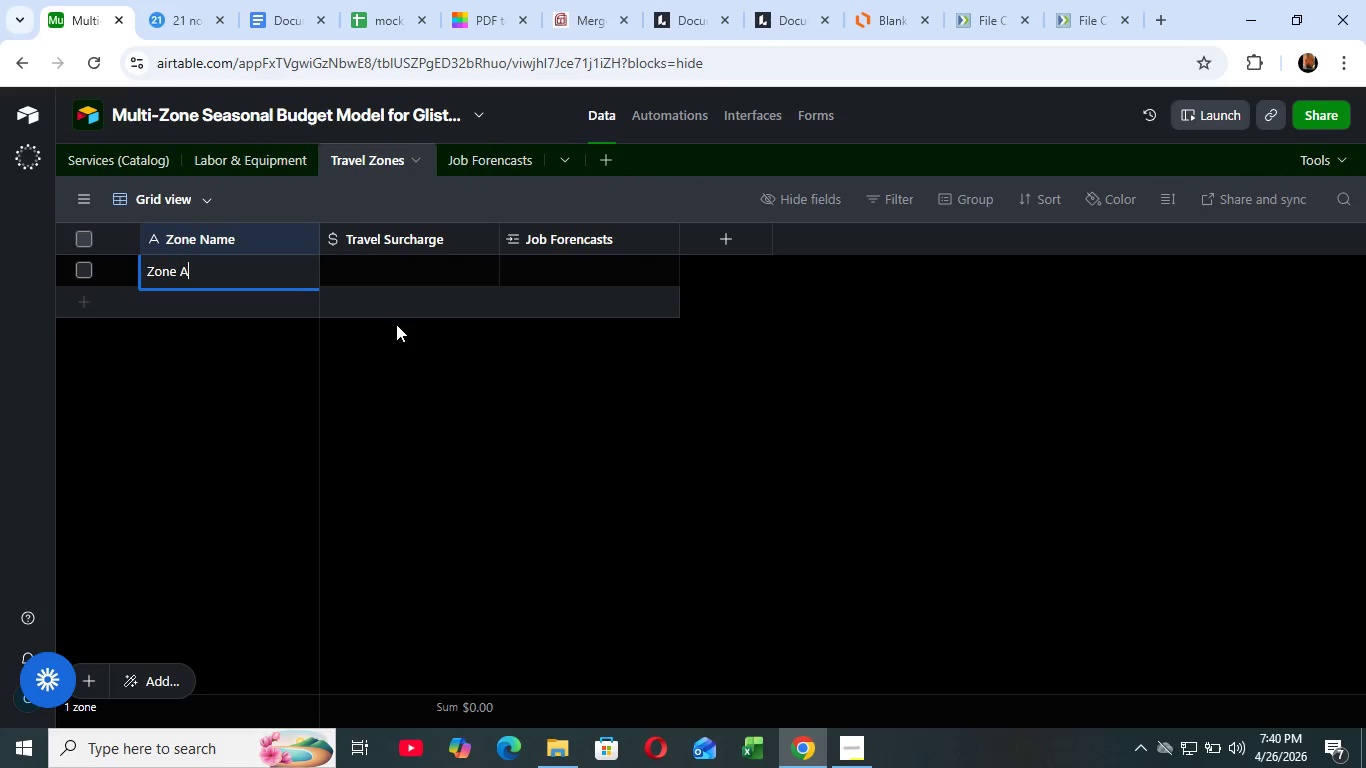 
type(-local ())
 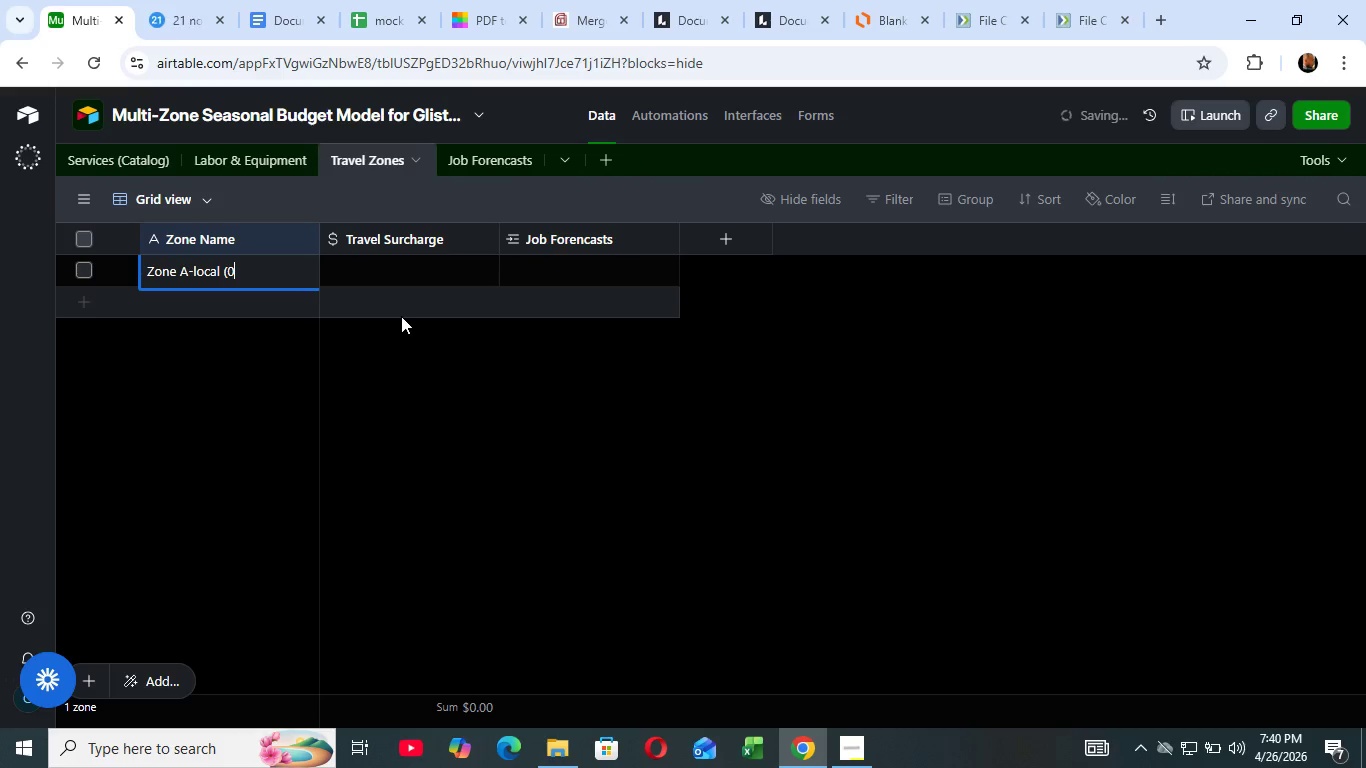 
type(-10)
 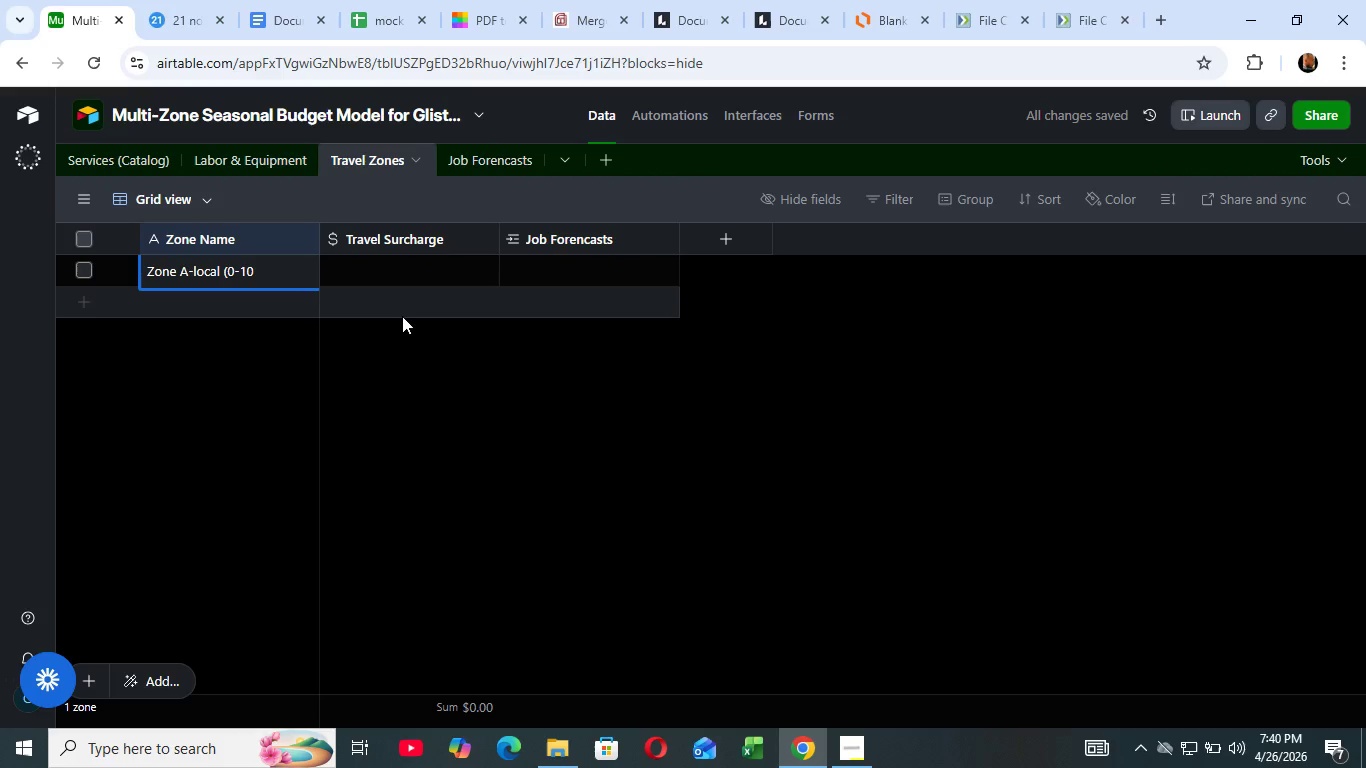 
type(mi))
 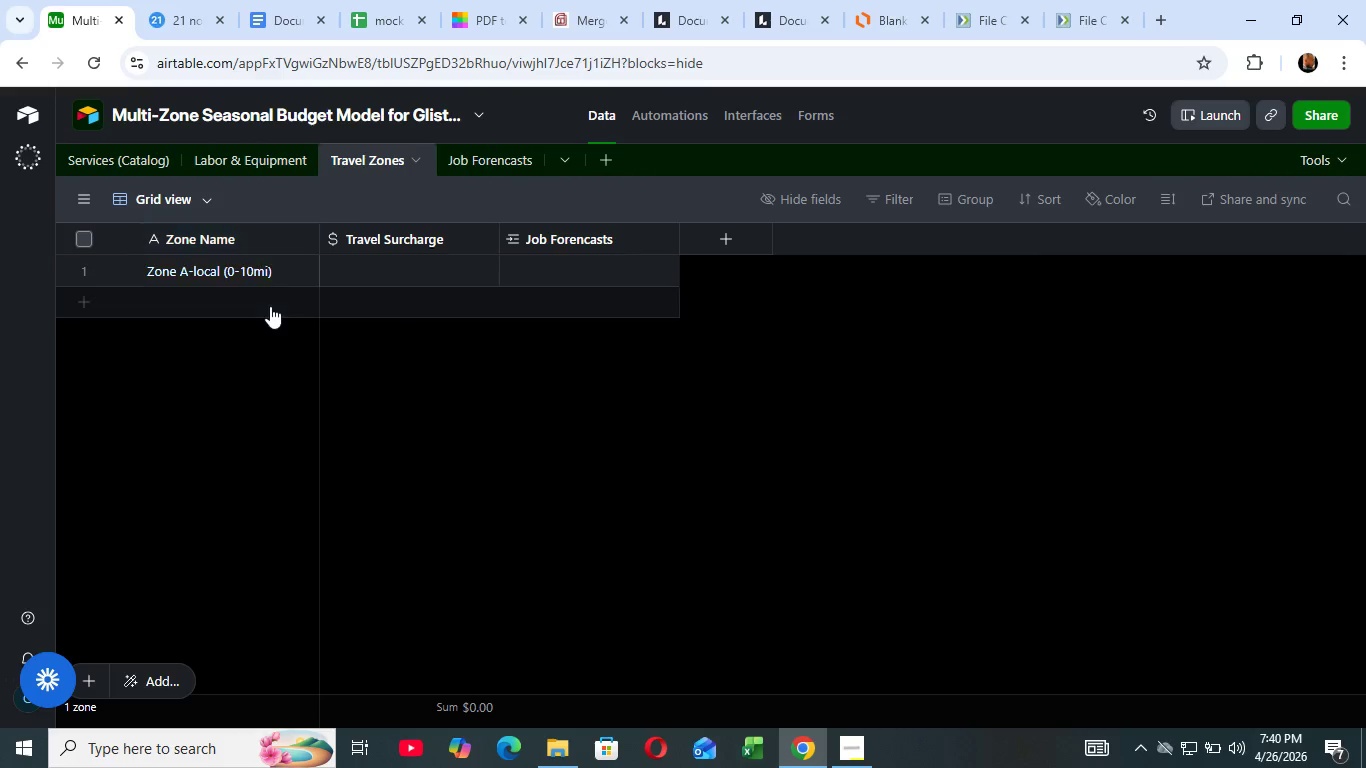 
left_click([270, 306])
 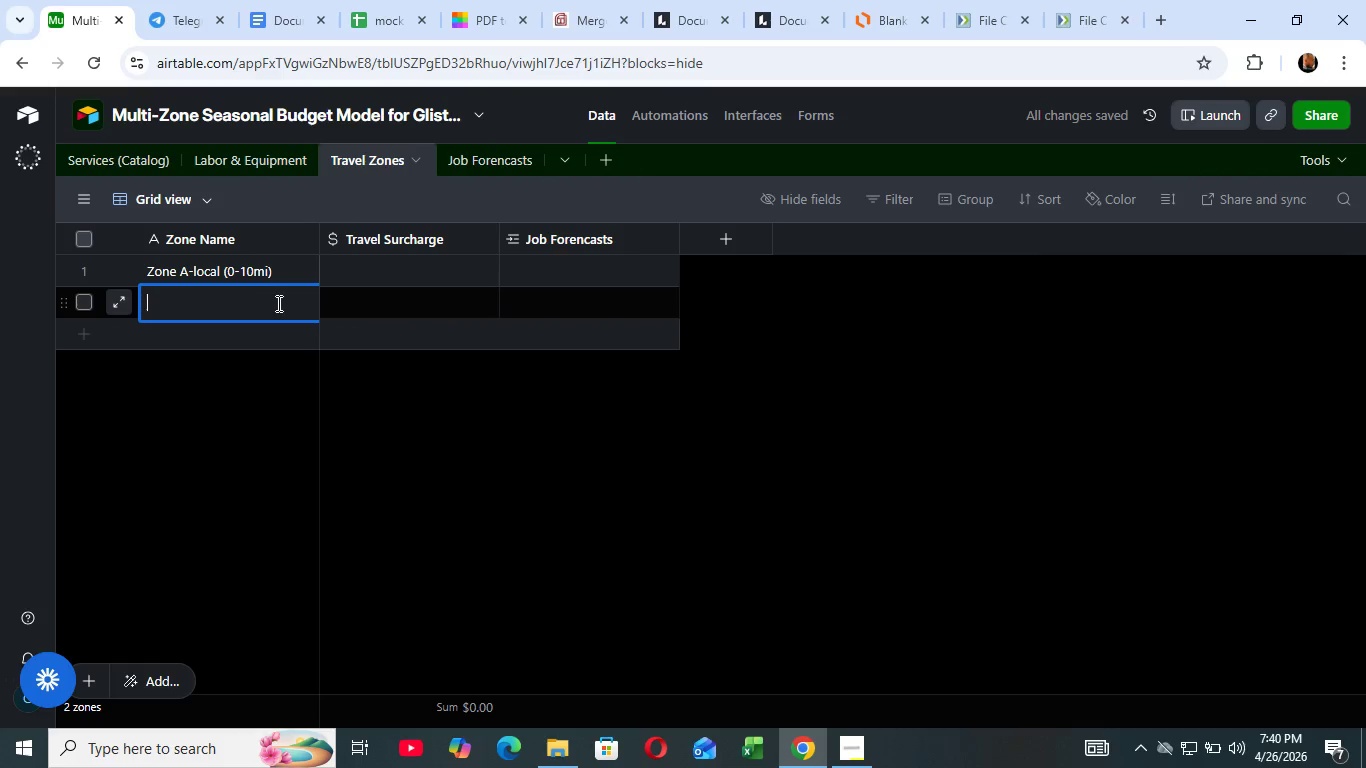 
left_click([270, 306])
 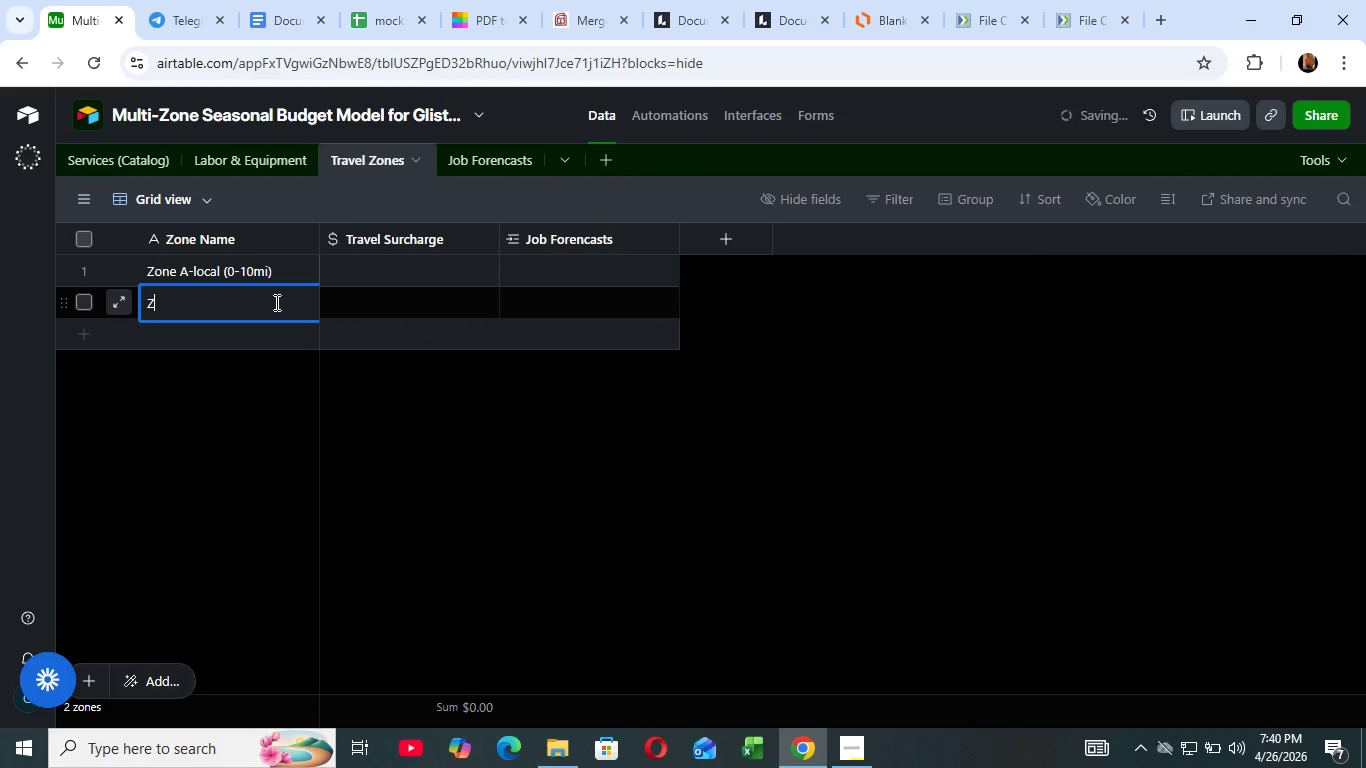 
type(Zone B-local)
 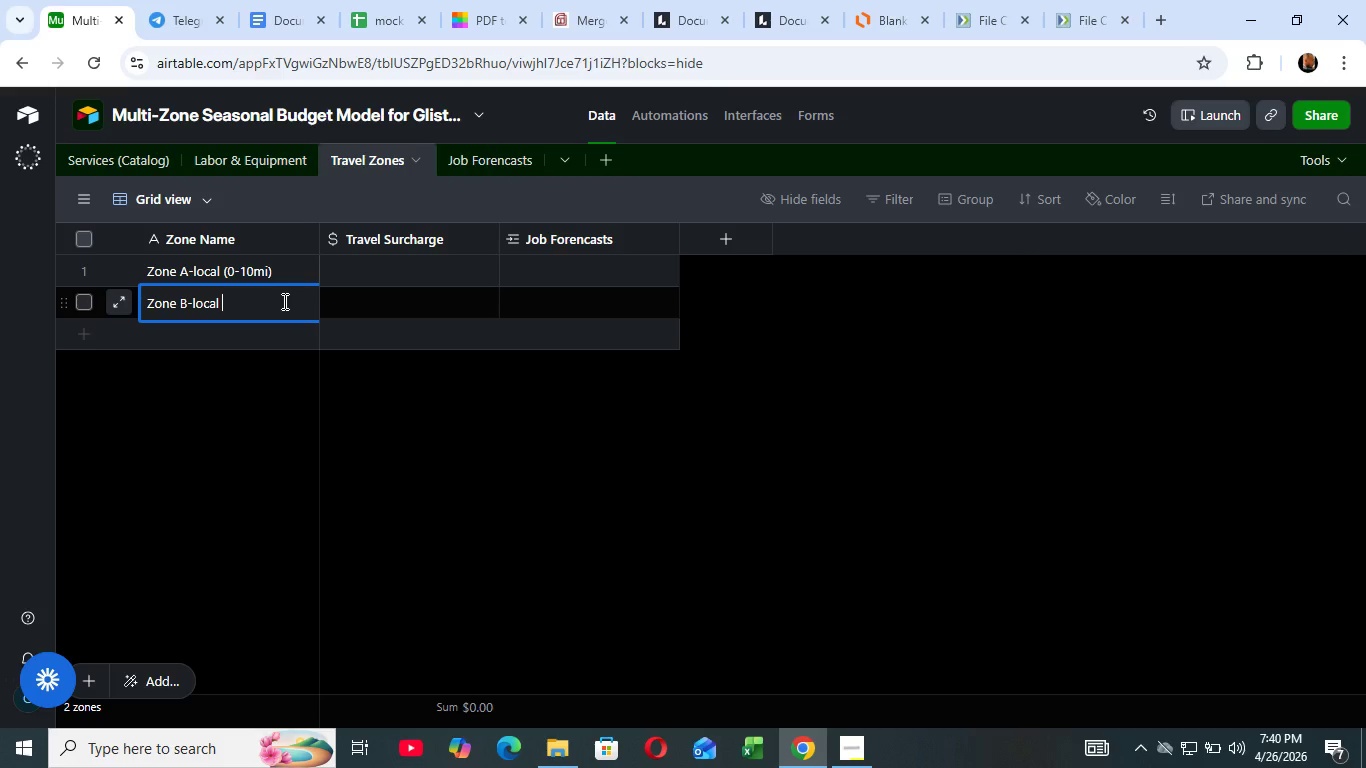 
type( (11- )
key(Backspace)
type(25mi))
 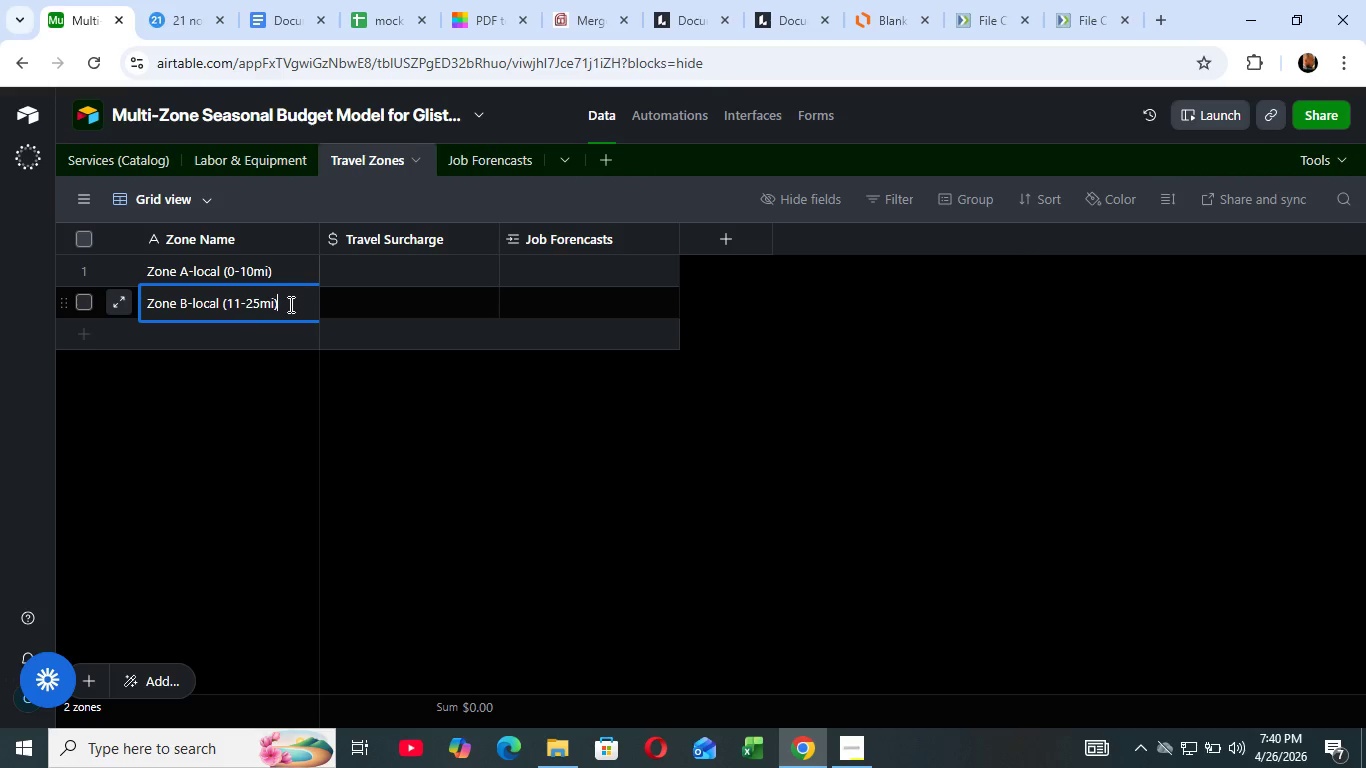 
left_click([255, 341])
 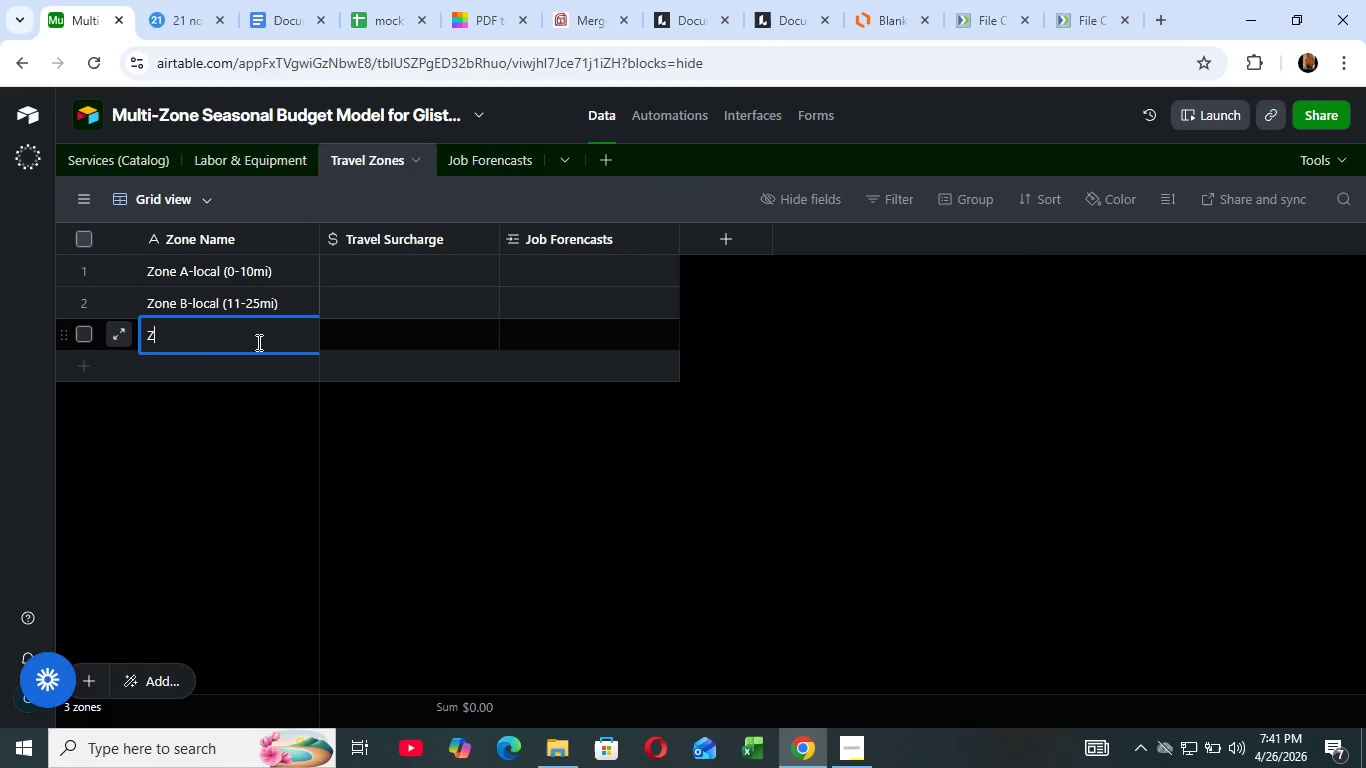 
type(ZONe c-local)
 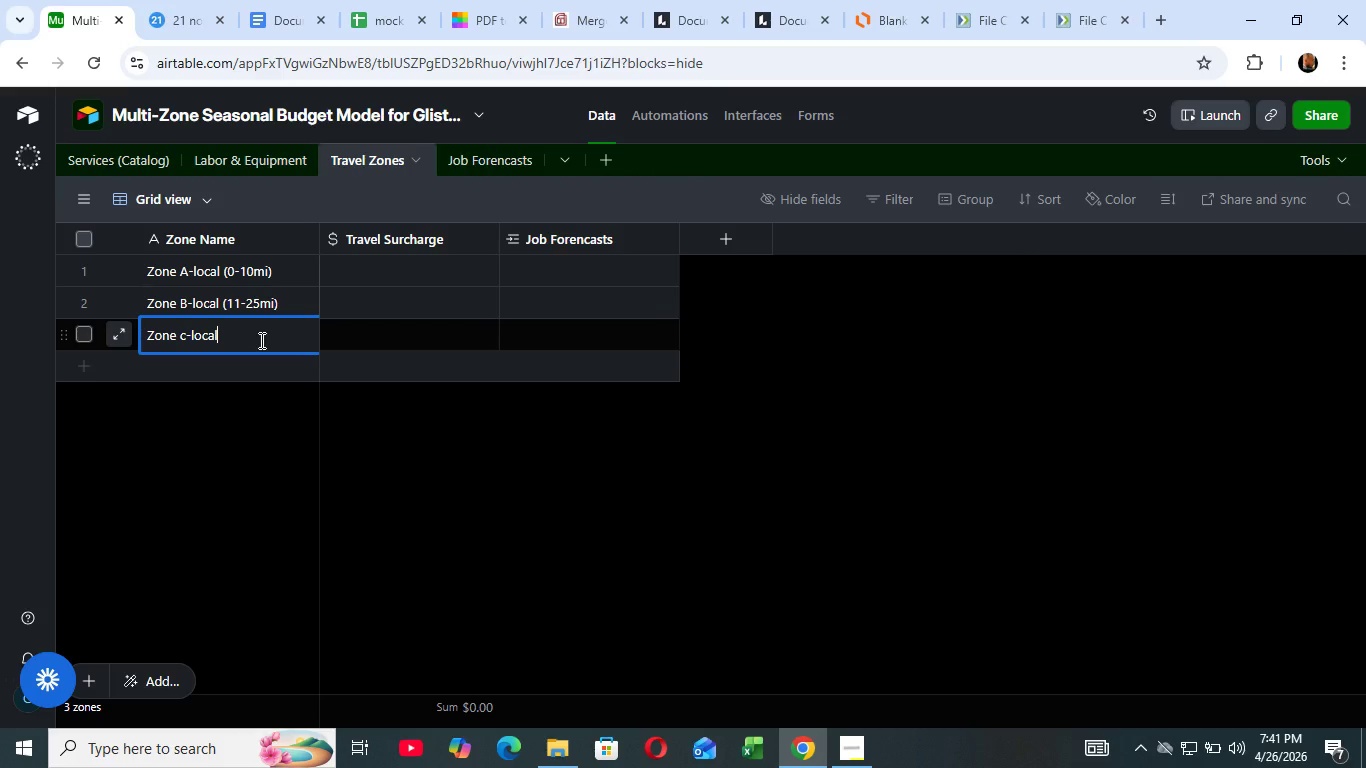 
wait(5.09)
 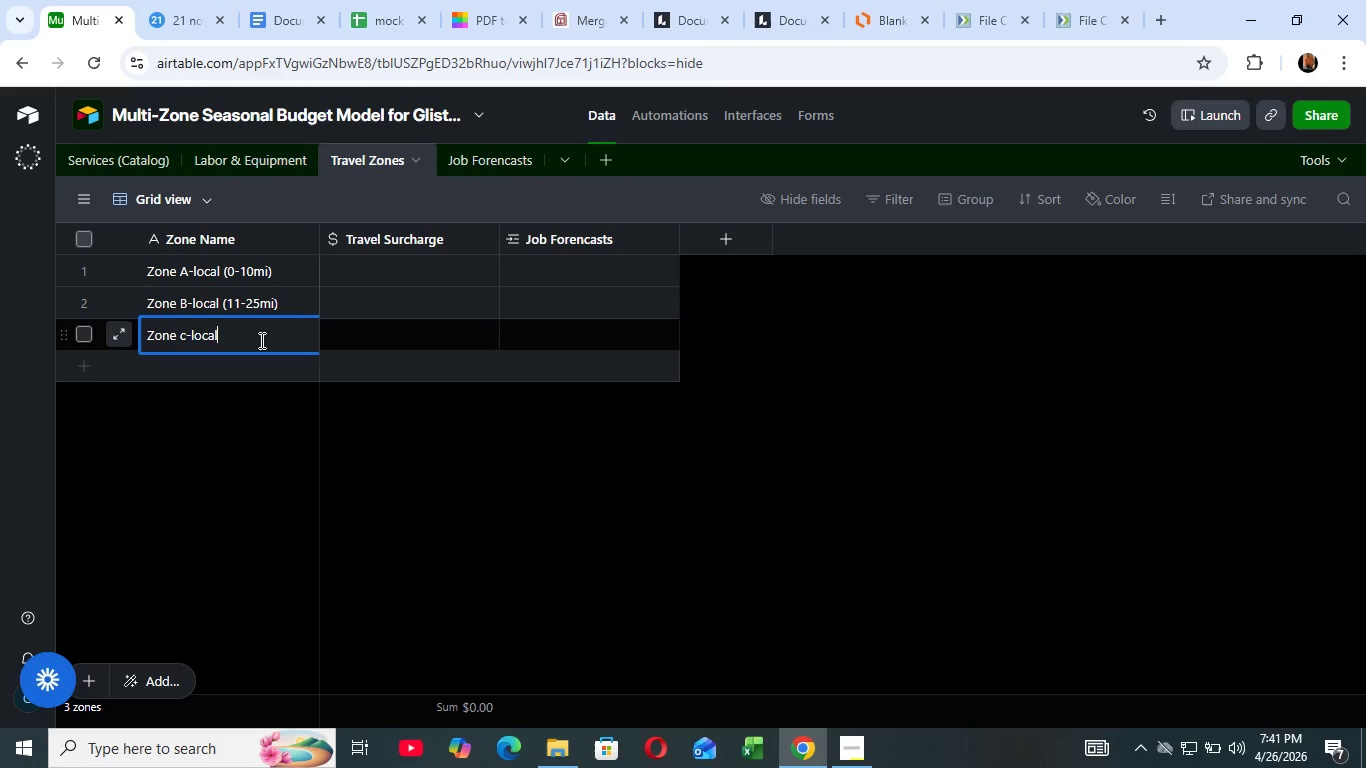 
key(ArrowLeft)
 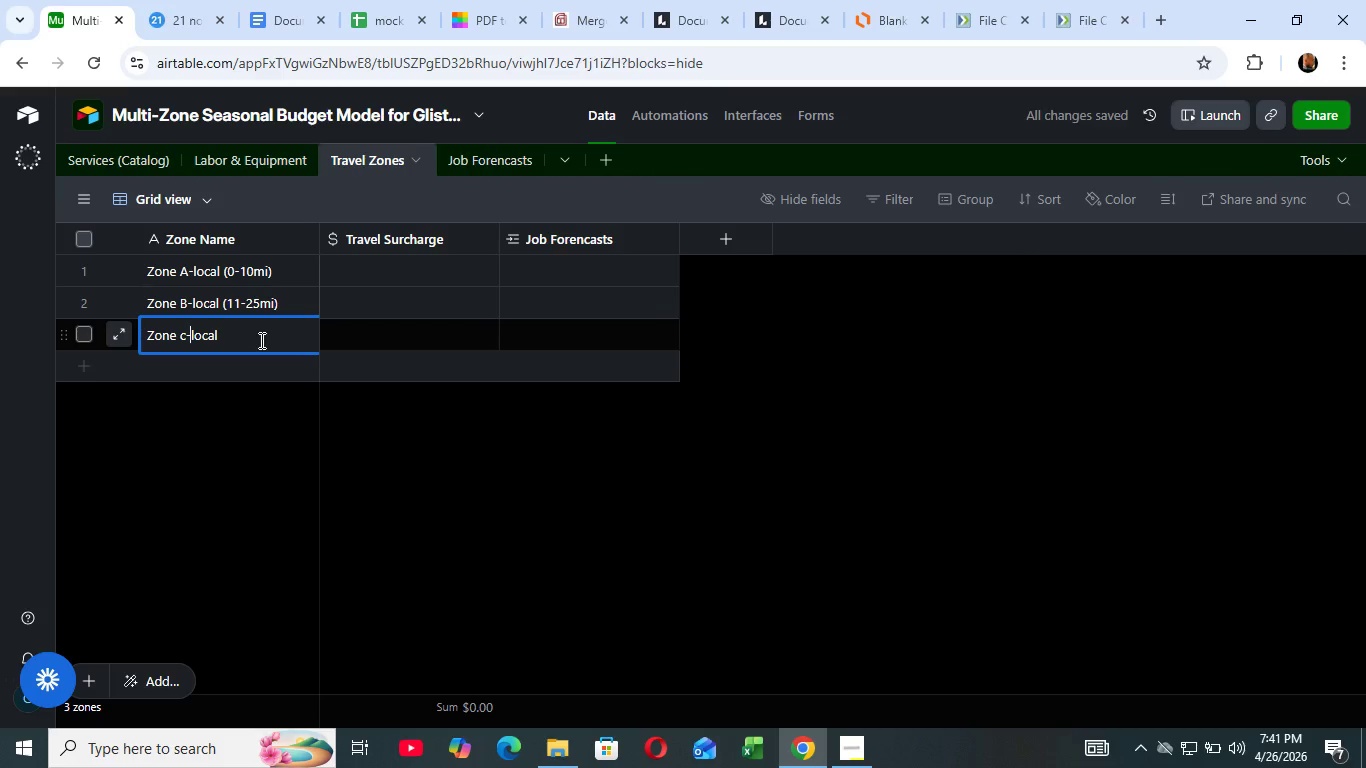 
key(ArrowLeft)
 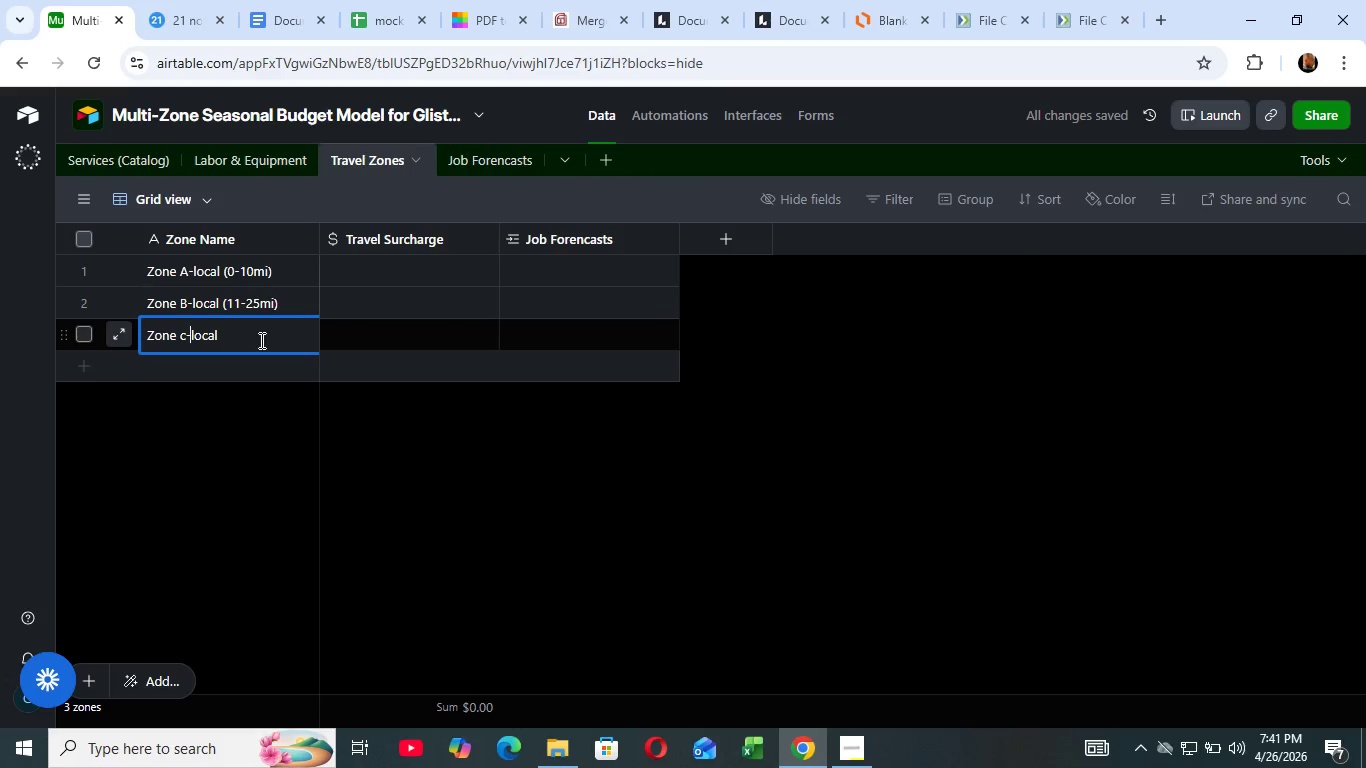 
key(ArrowLeft)
 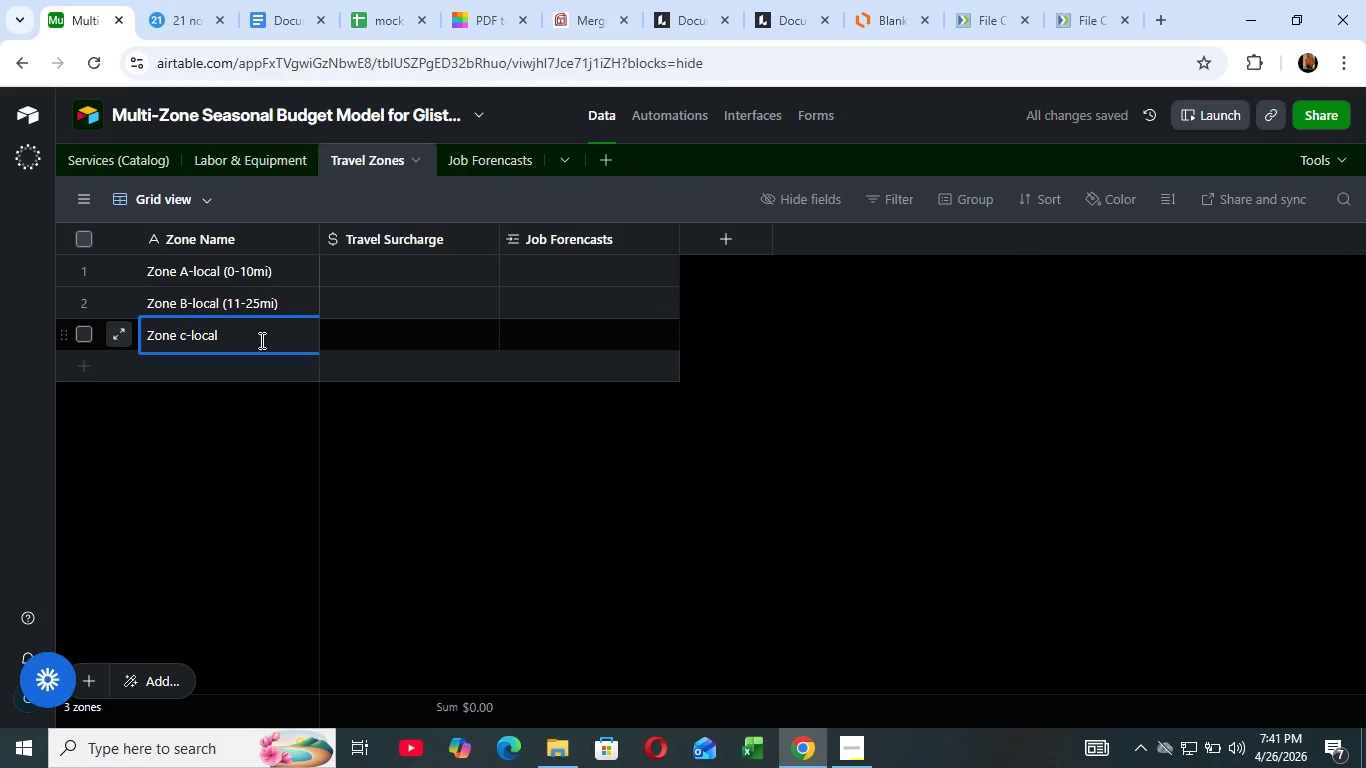 
key(ArrowLeft)
 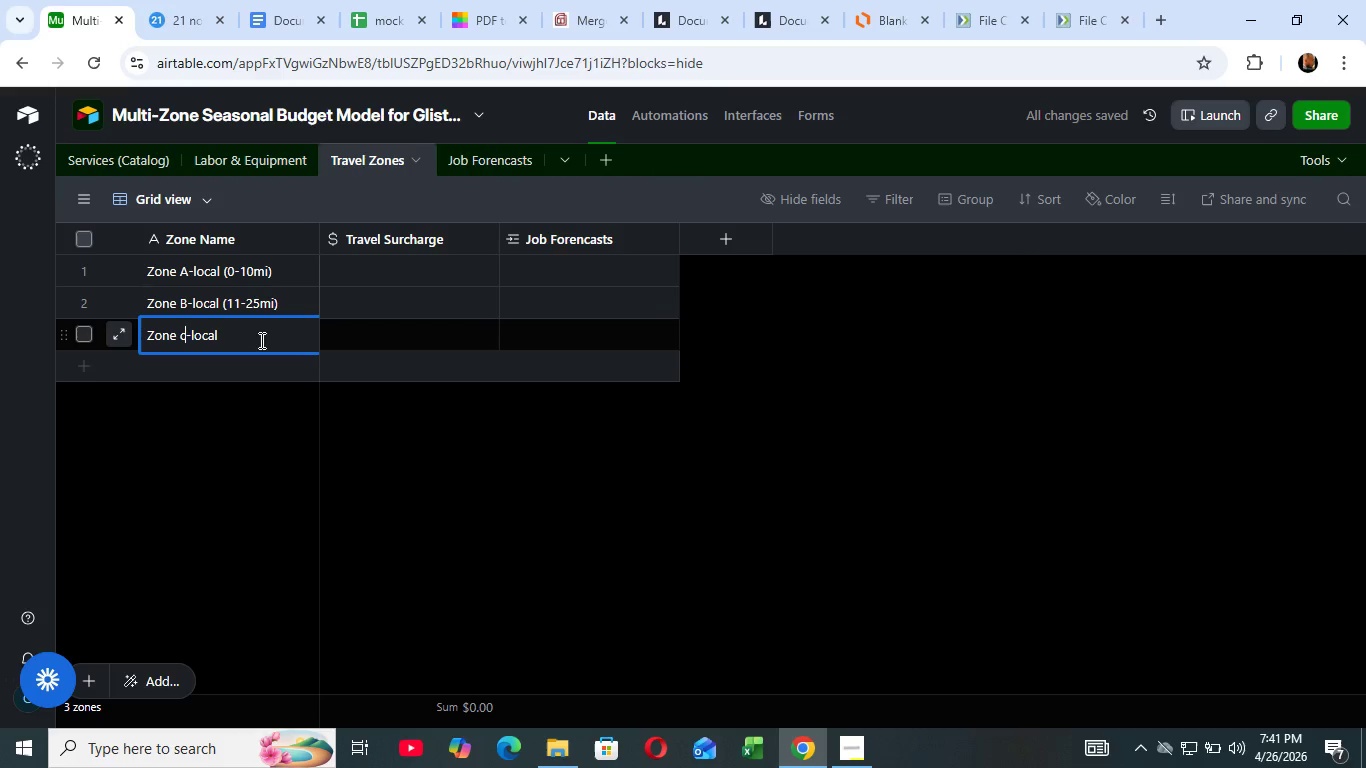 
key(ArrowLeft)
 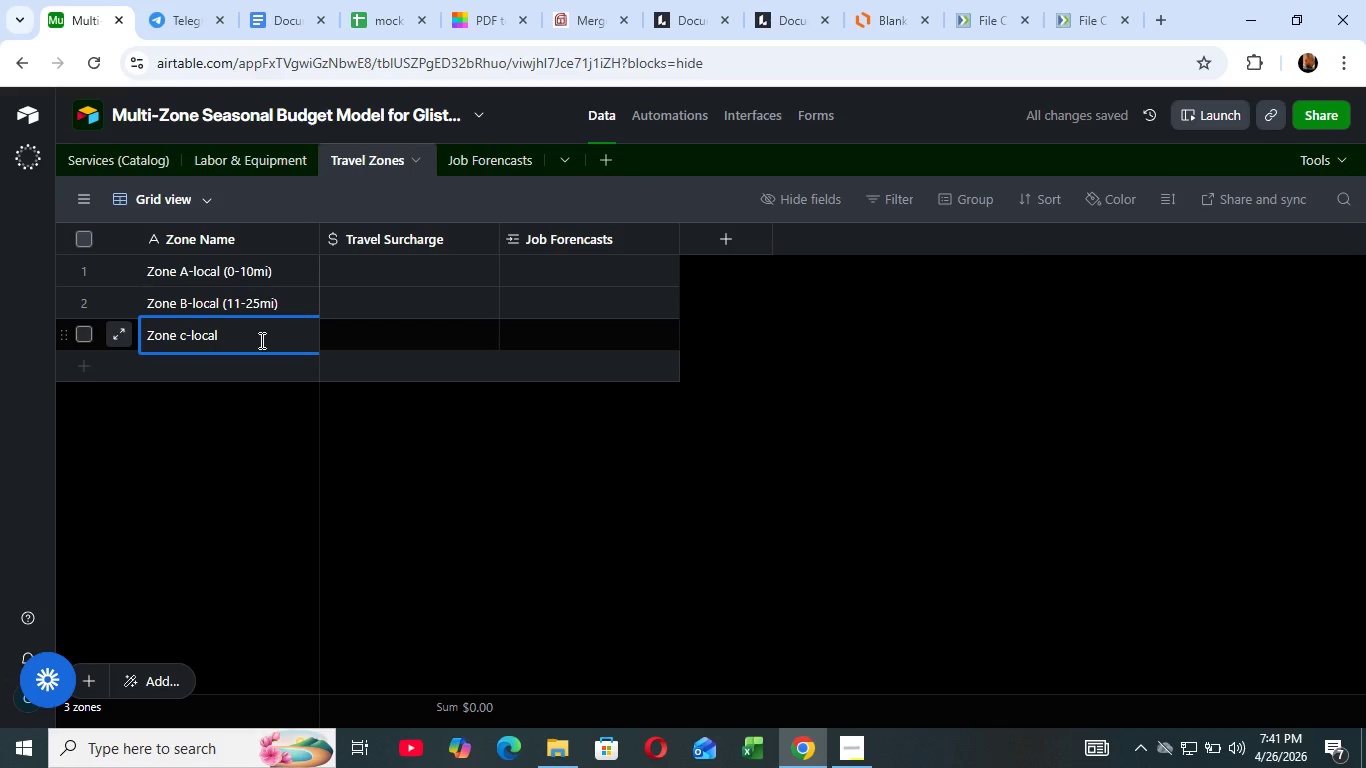 
key(ArrowLeft)
 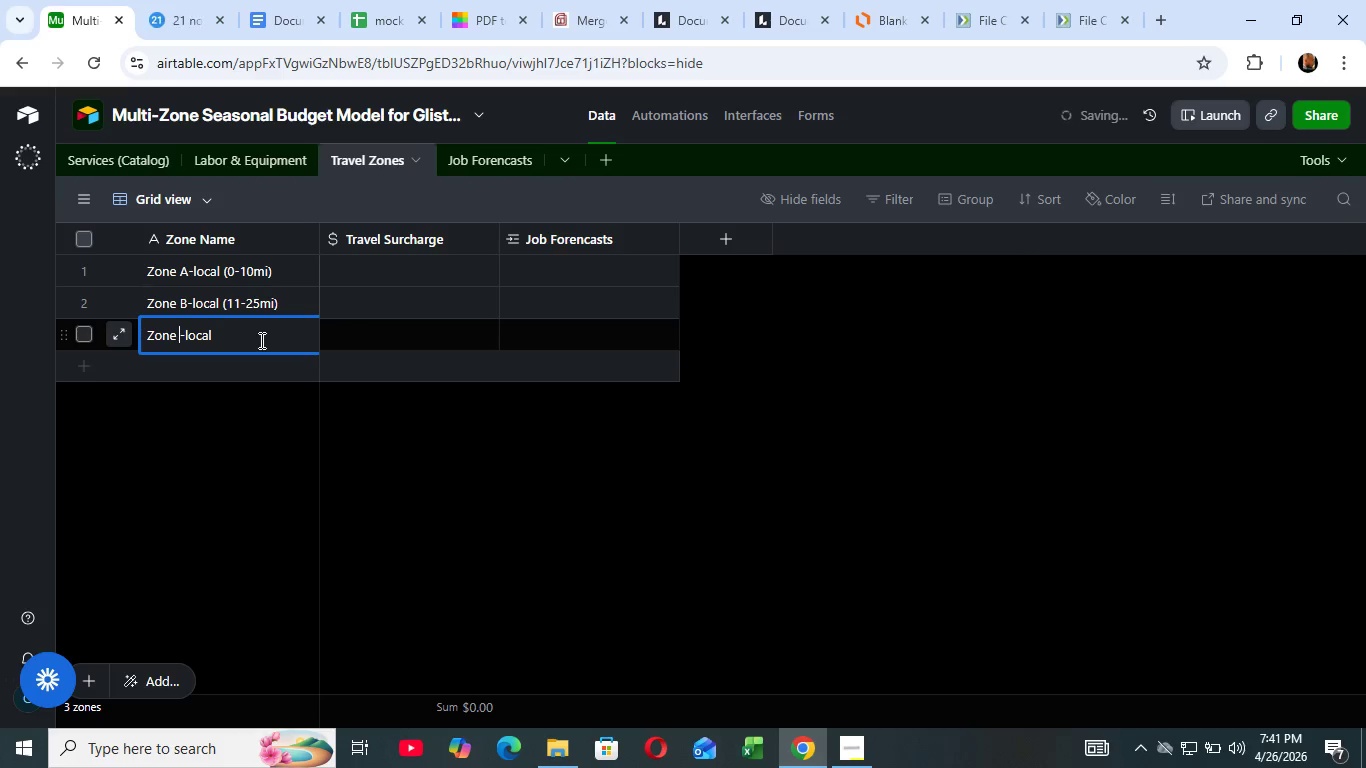 
key(Backspace)
 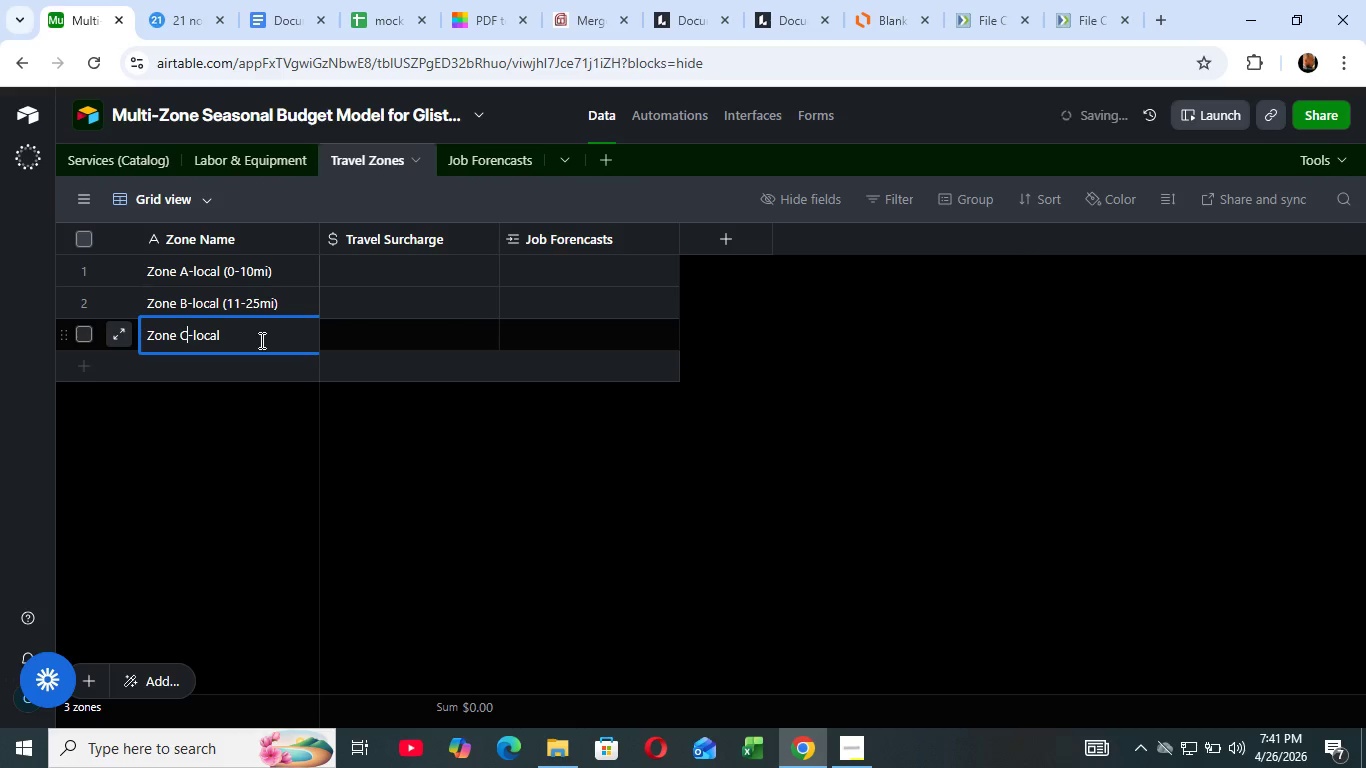 
hold_key(key=ShiftLeft, duration=0.34)
 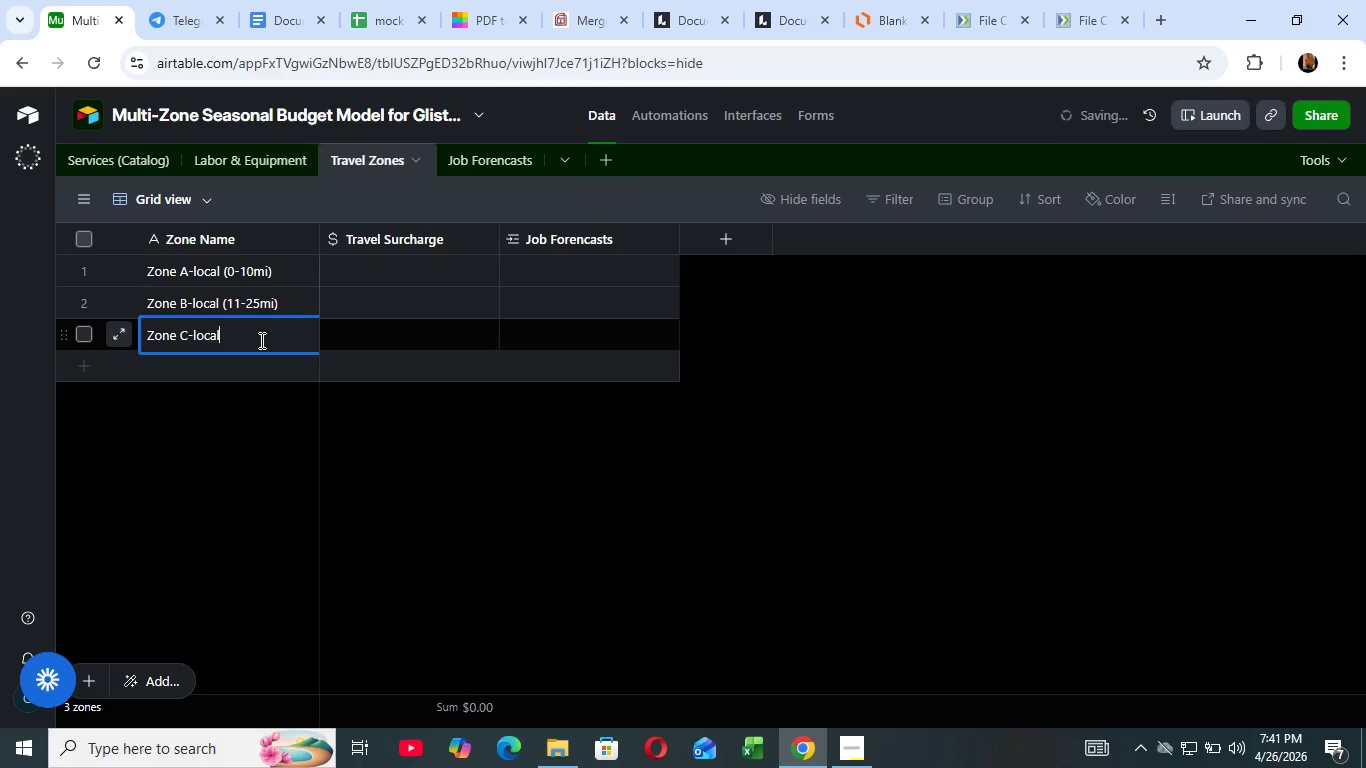 
key(C)
 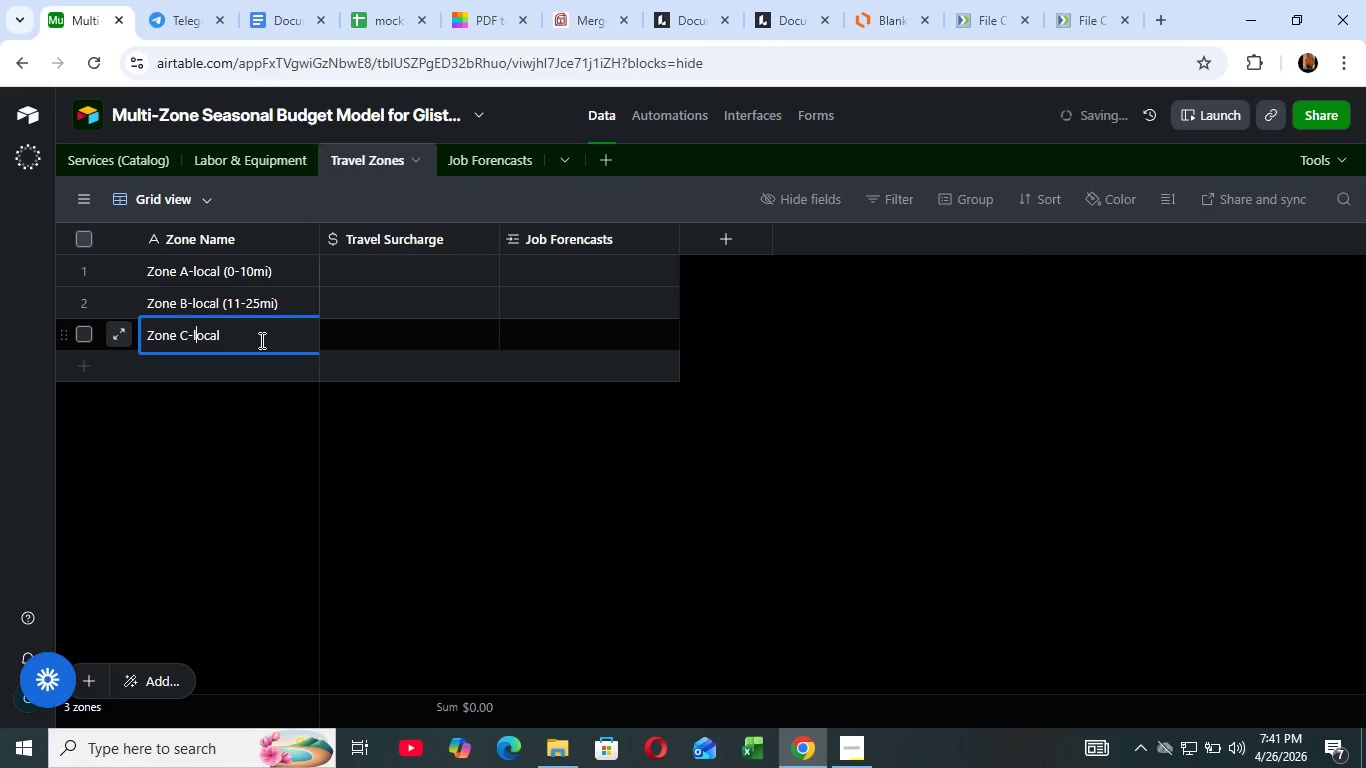 
key(ArrowRight)
 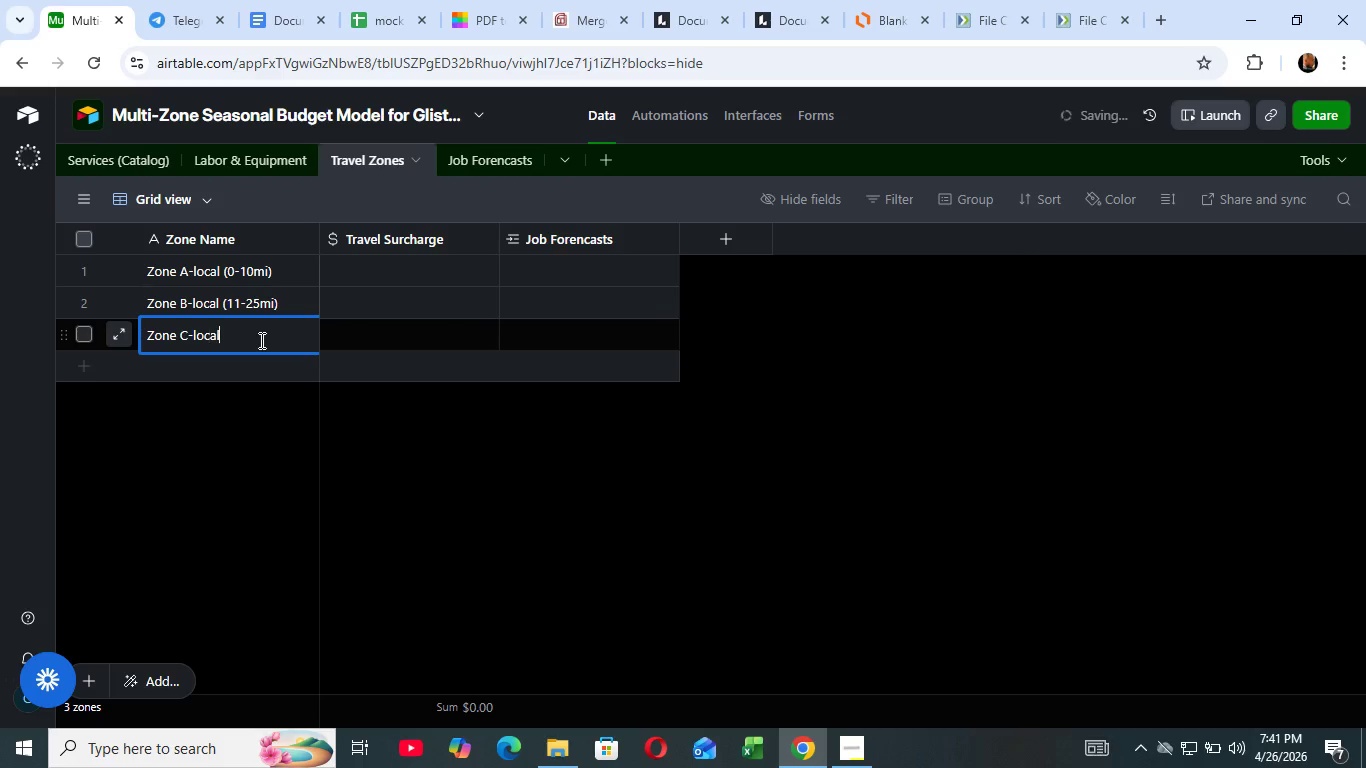 
hold_key(key=ArrowRight, duration=0.89)
 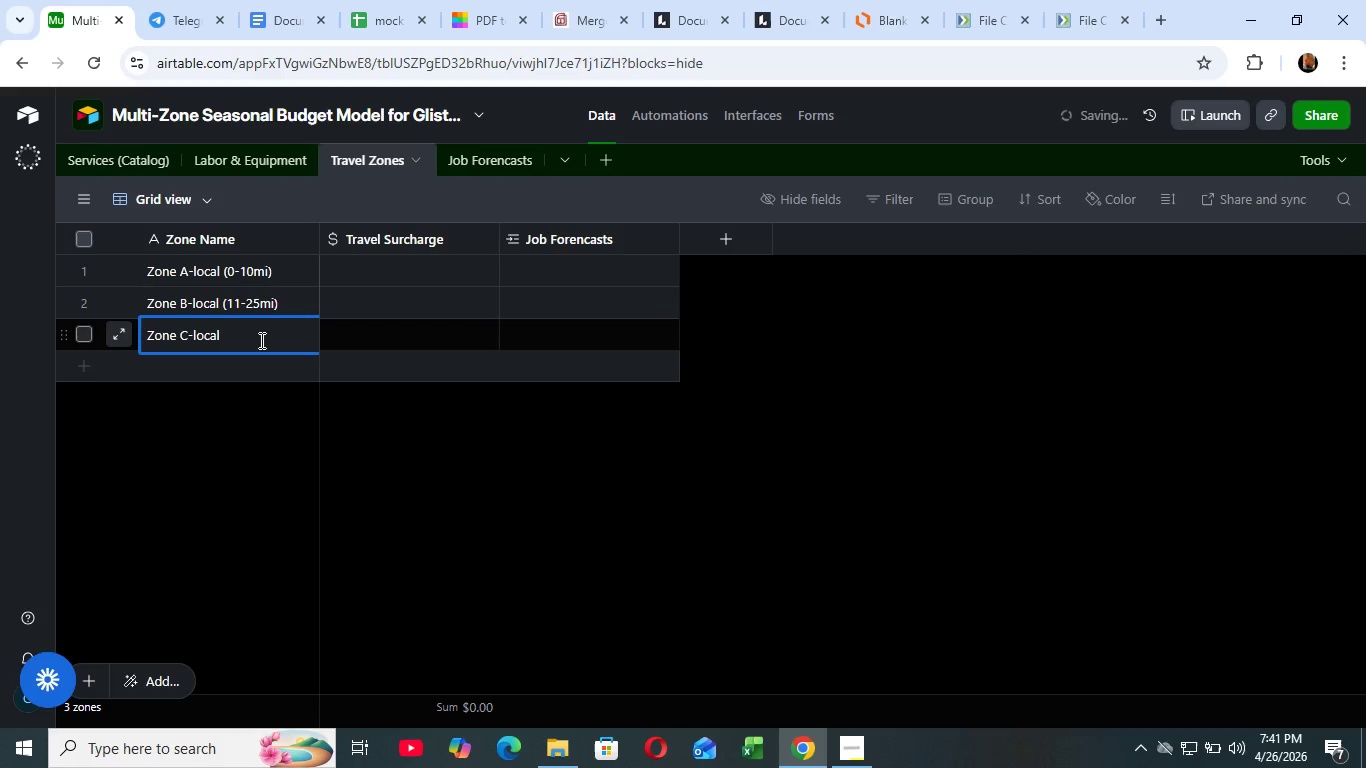 
type( ())
 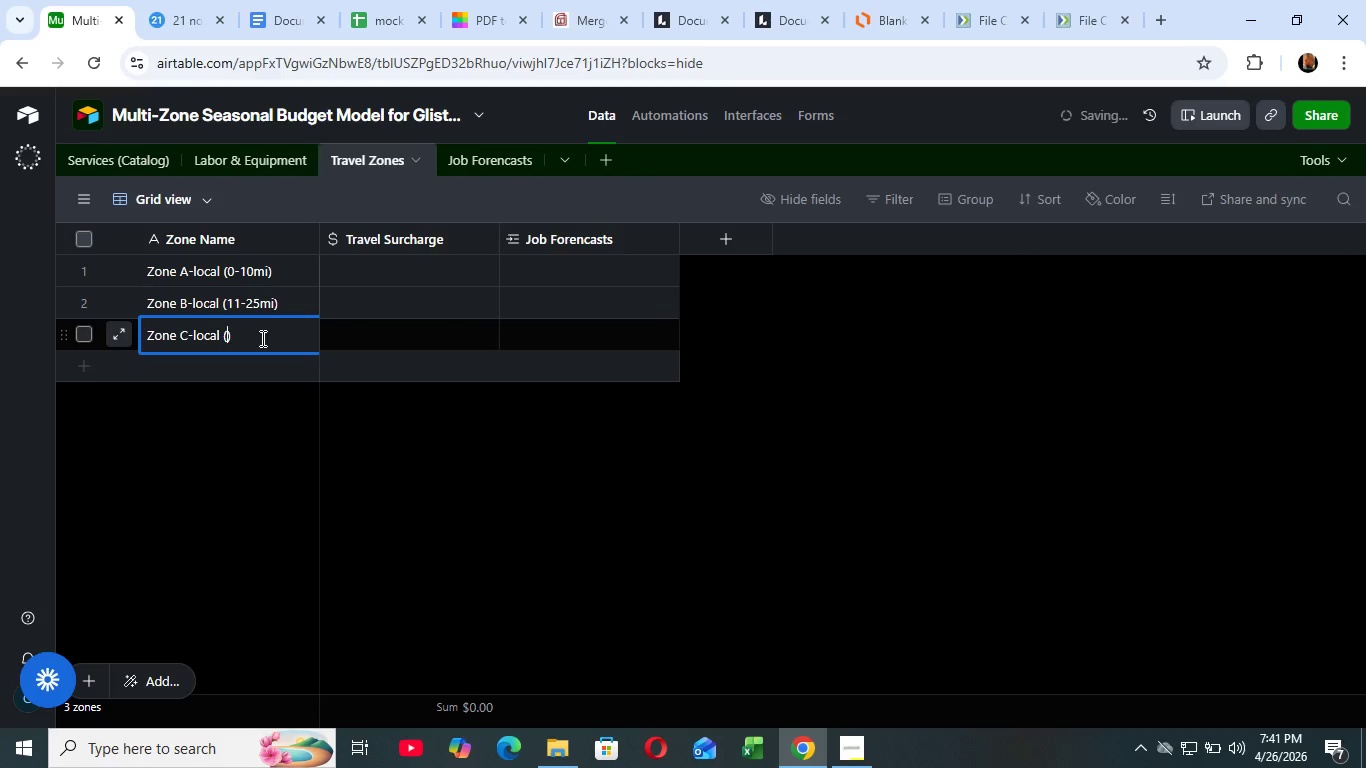 
key(Shift+ArrowLeft)
 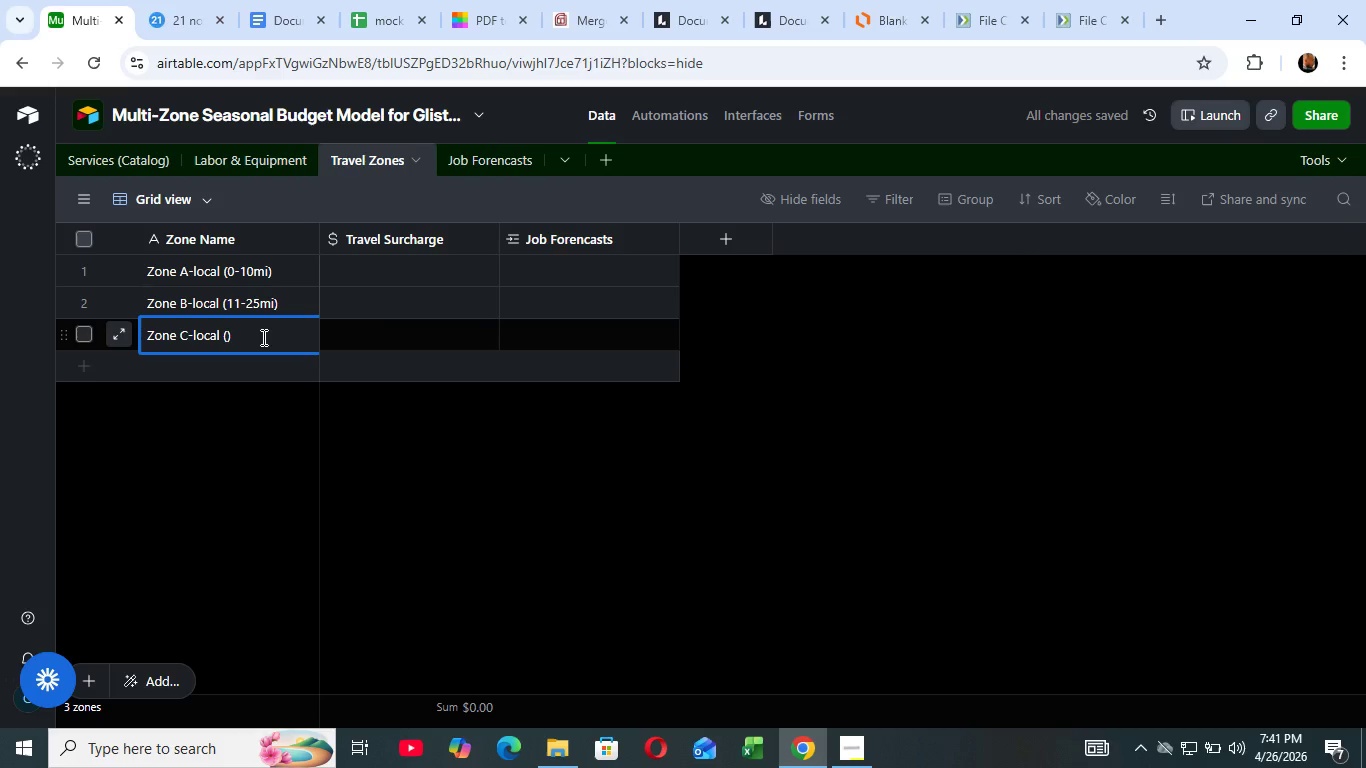 
wait(6.76)
 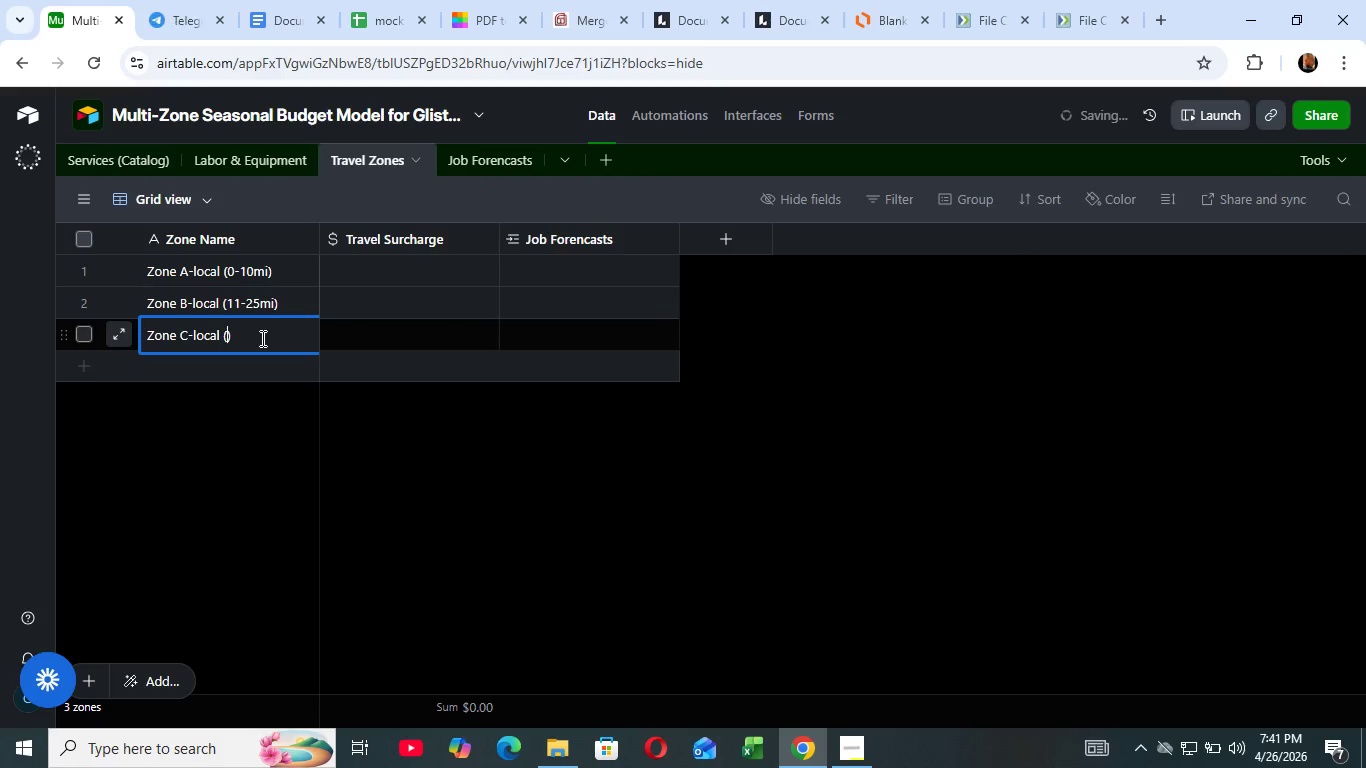 
key(2)
 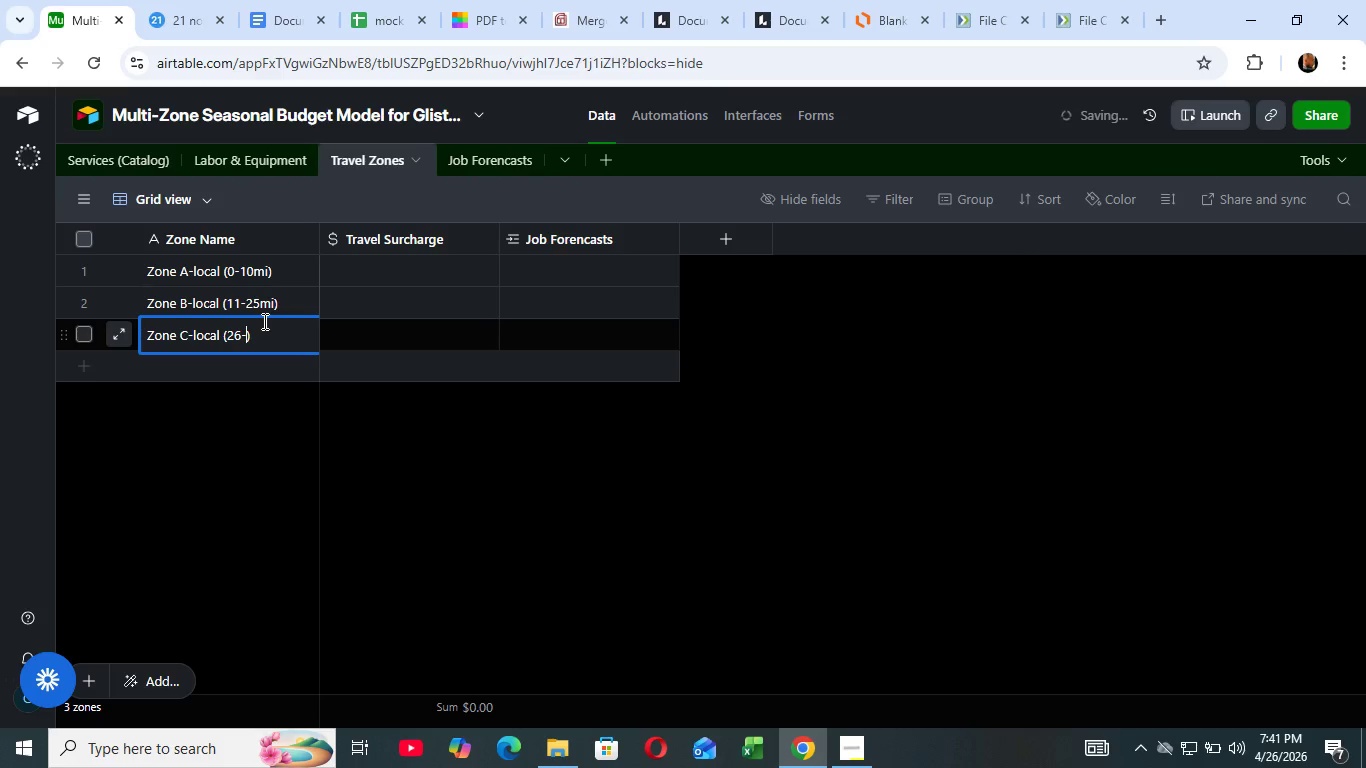 
type(6-50mi)
 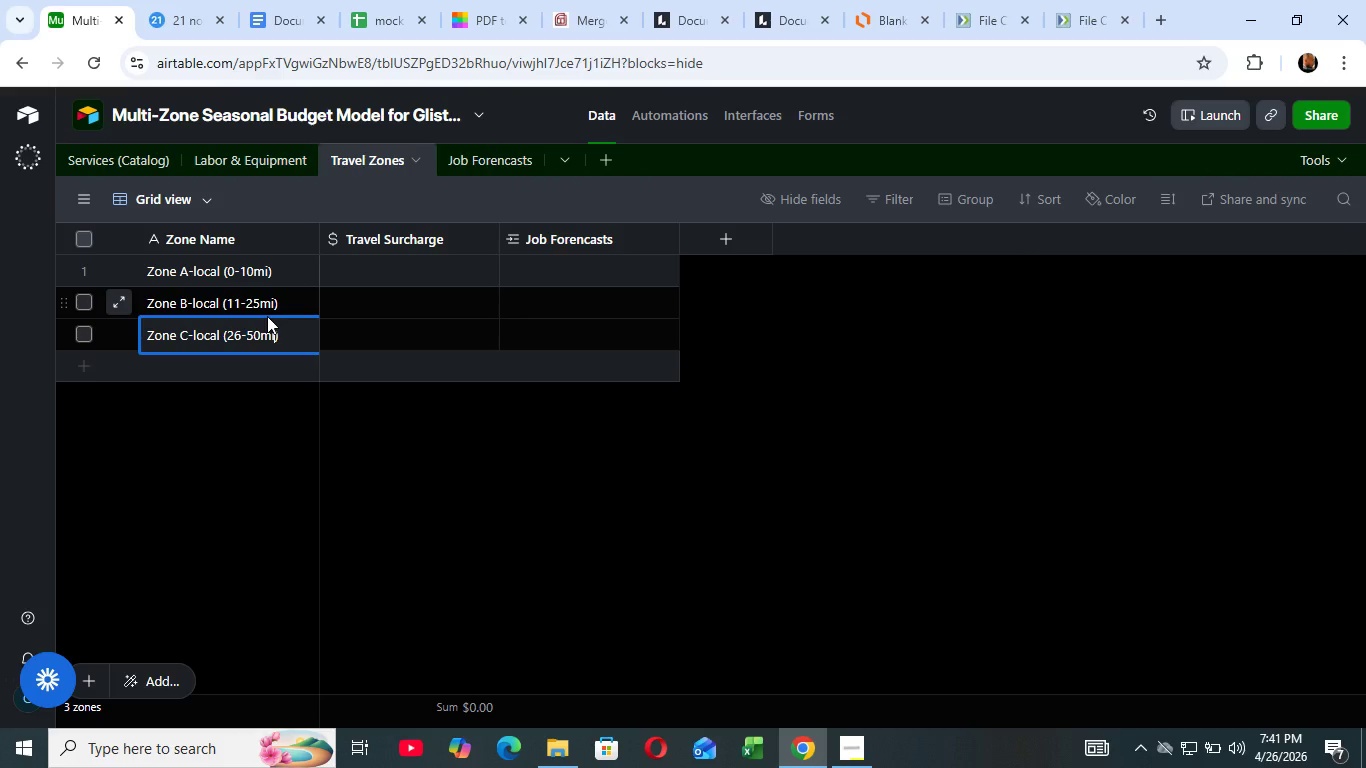 
wait(22.58)
 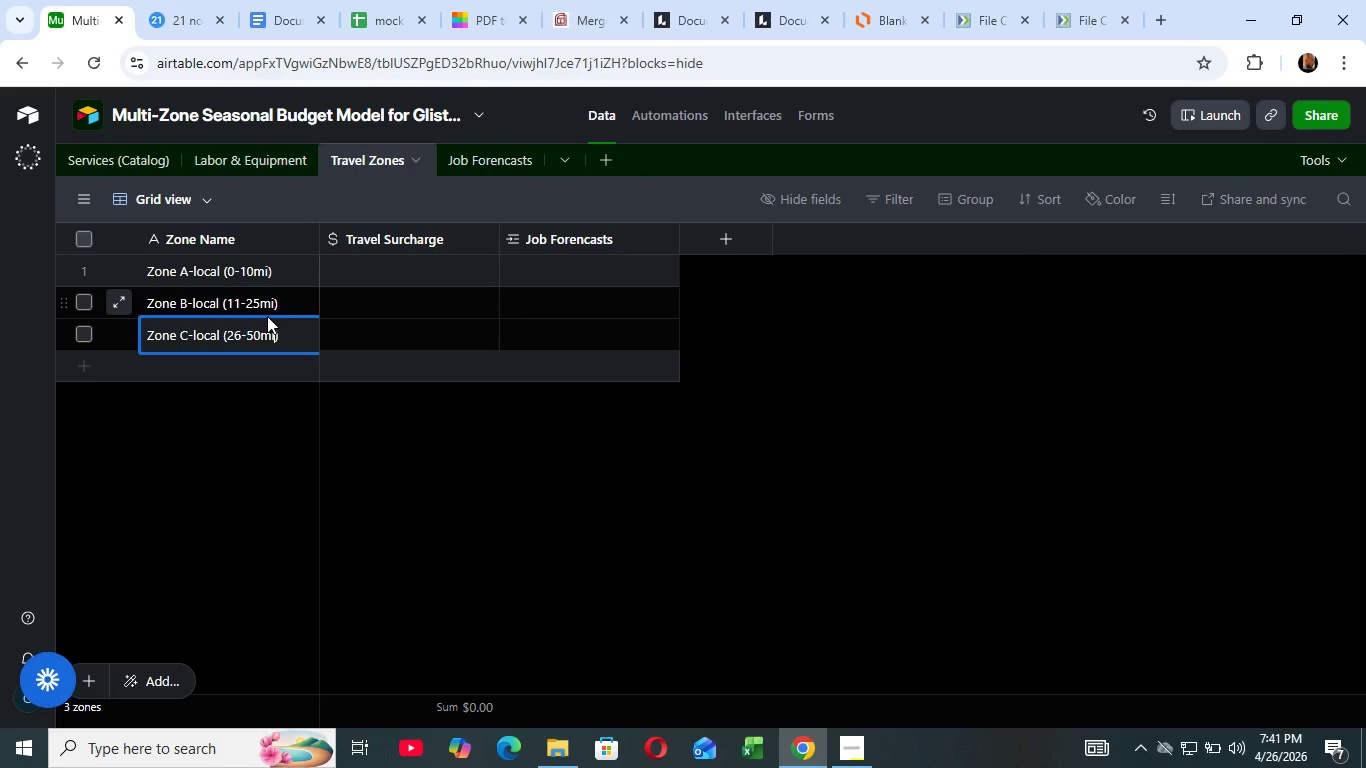 
left_click([390, 276])
 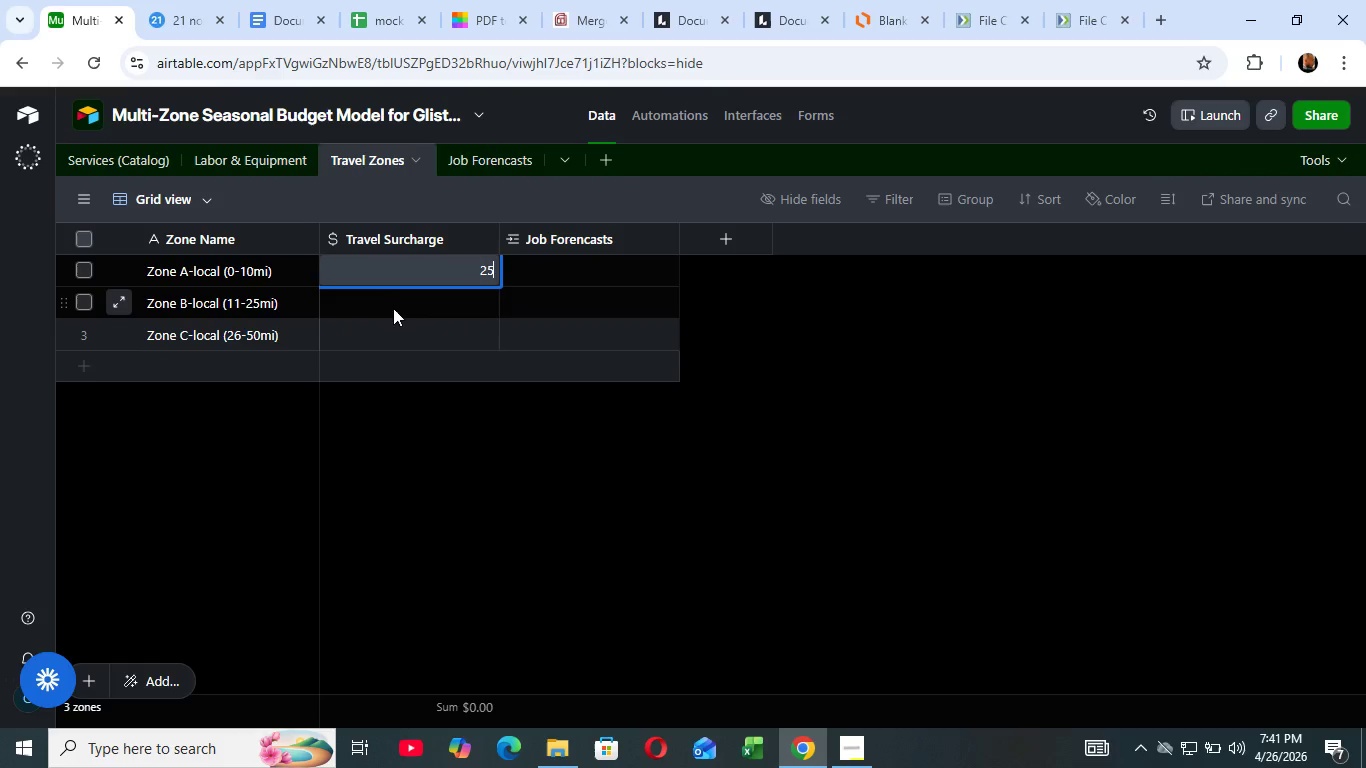 
type(25)
 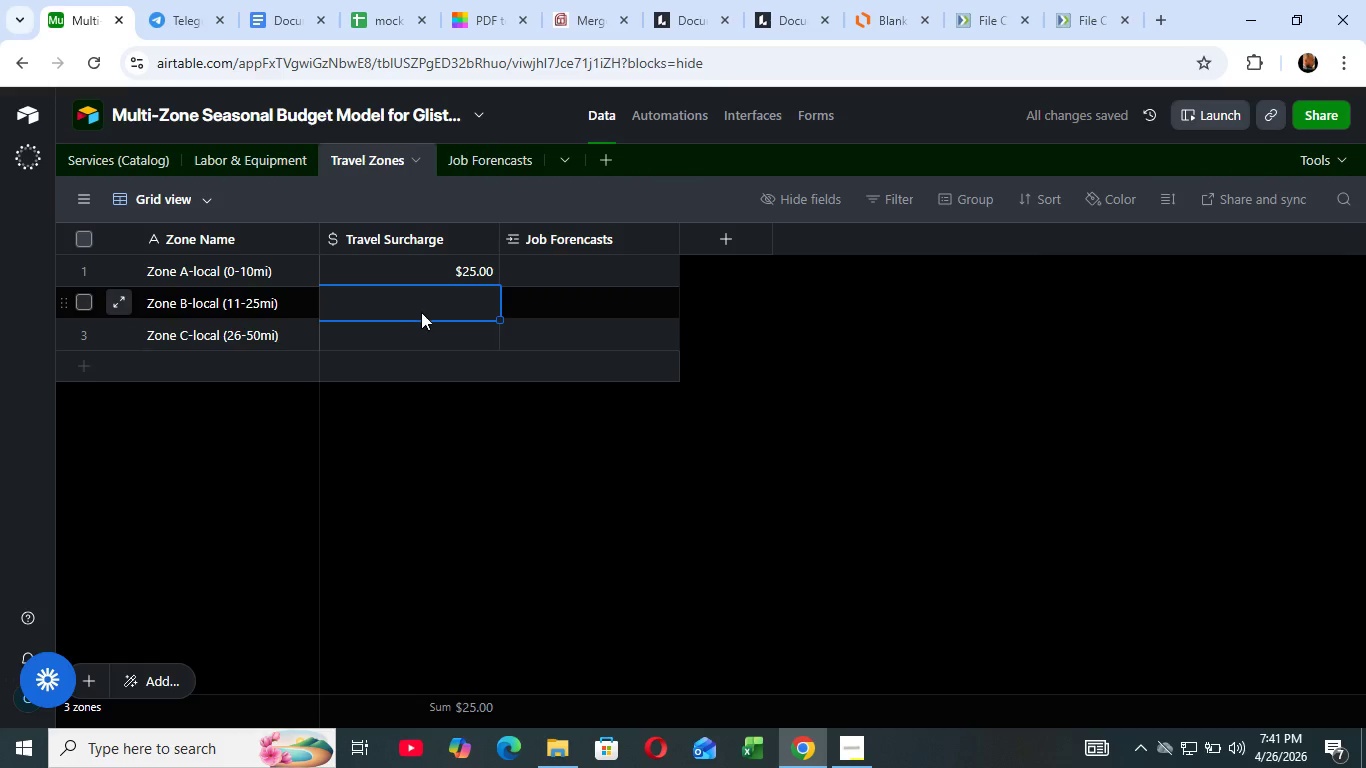 
type(75)
 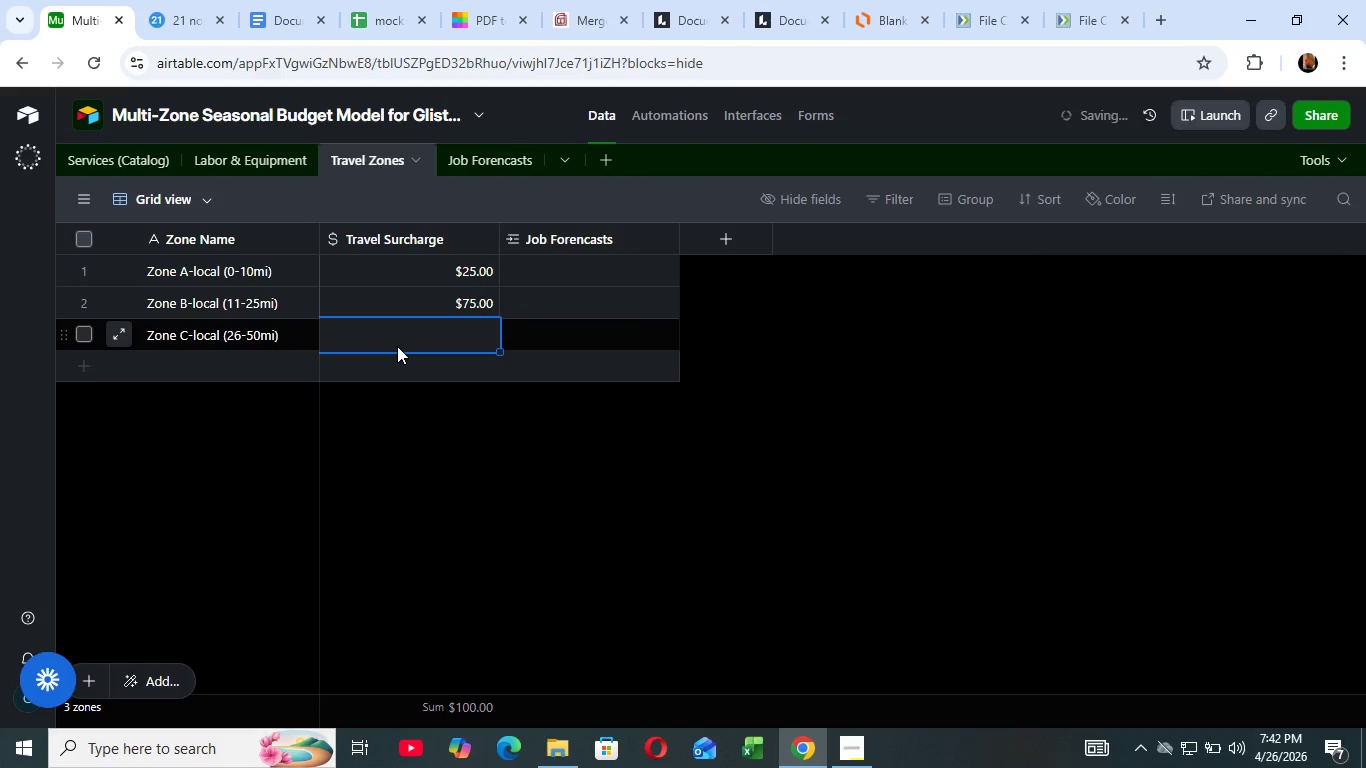 
left_click([397, 344])
 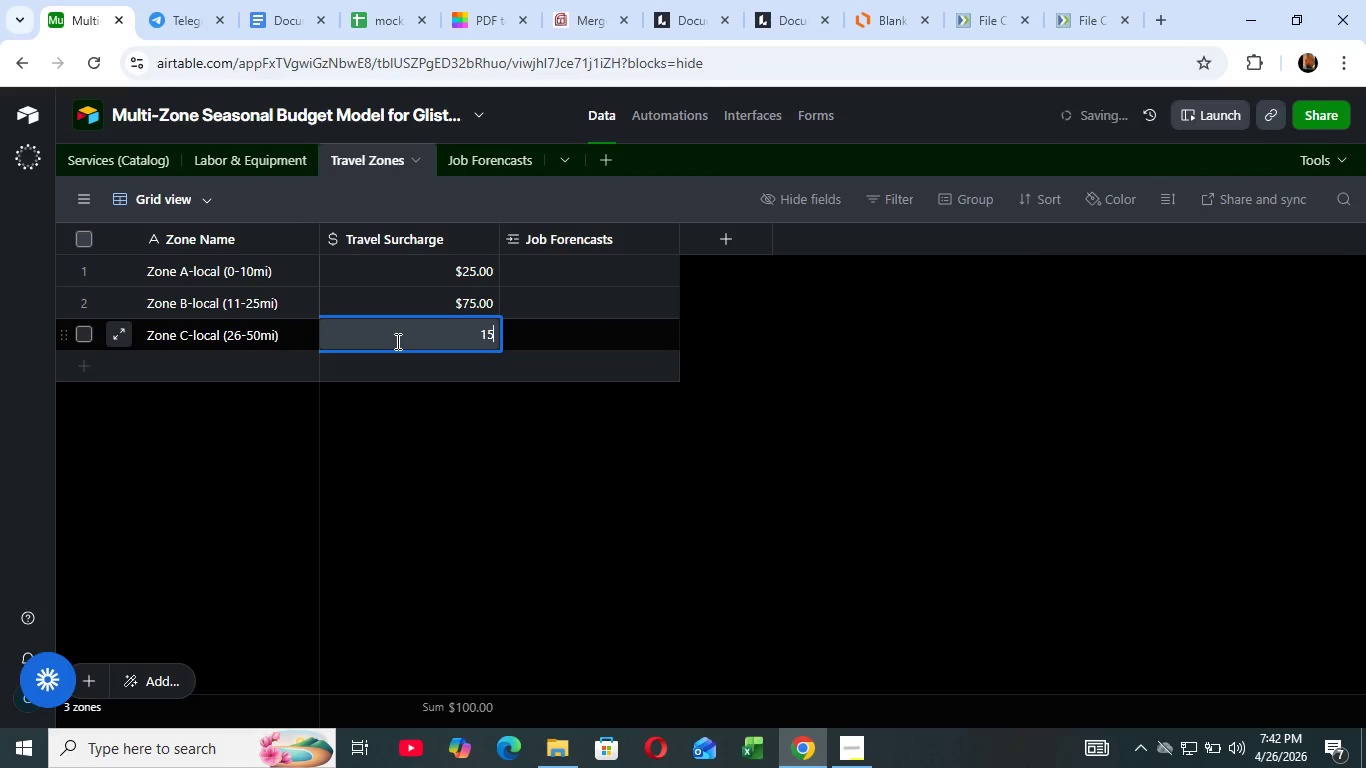 
type(150)
 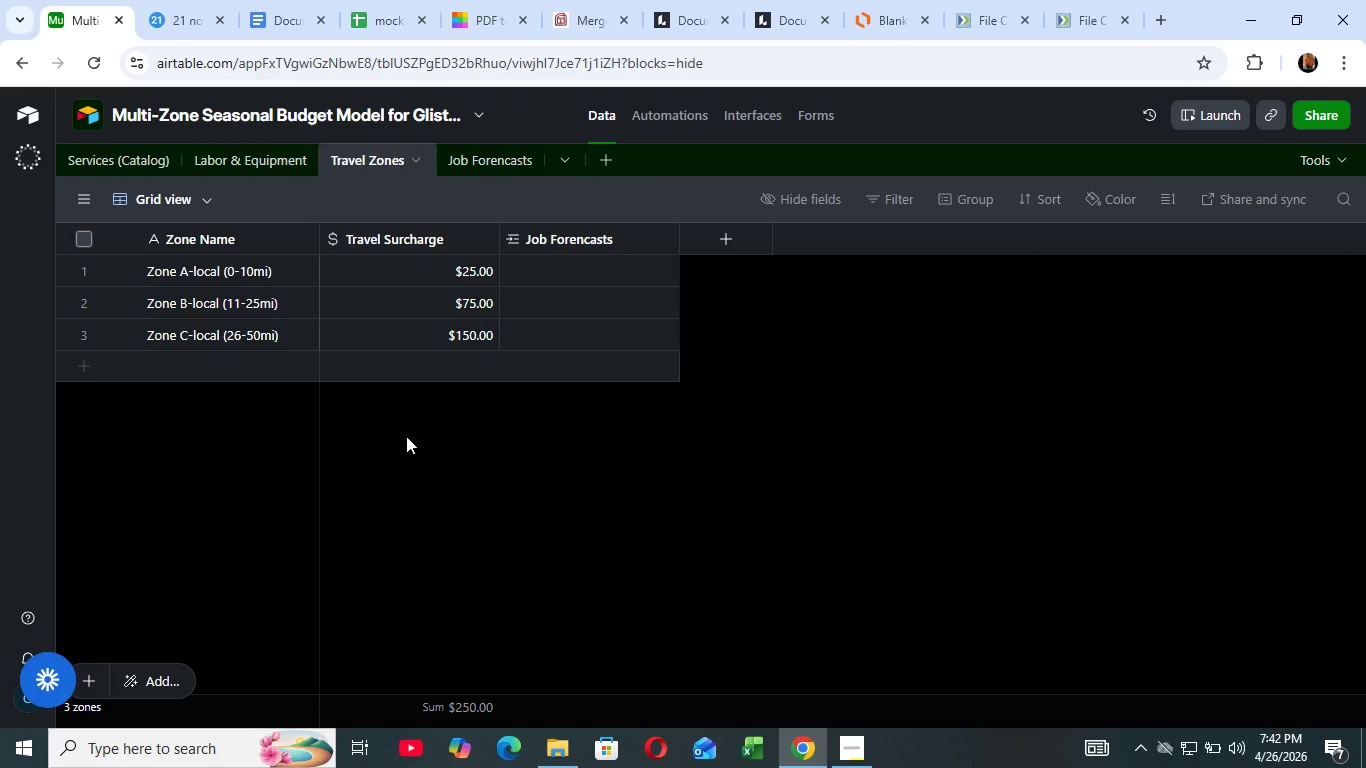 
wait(18.59)
 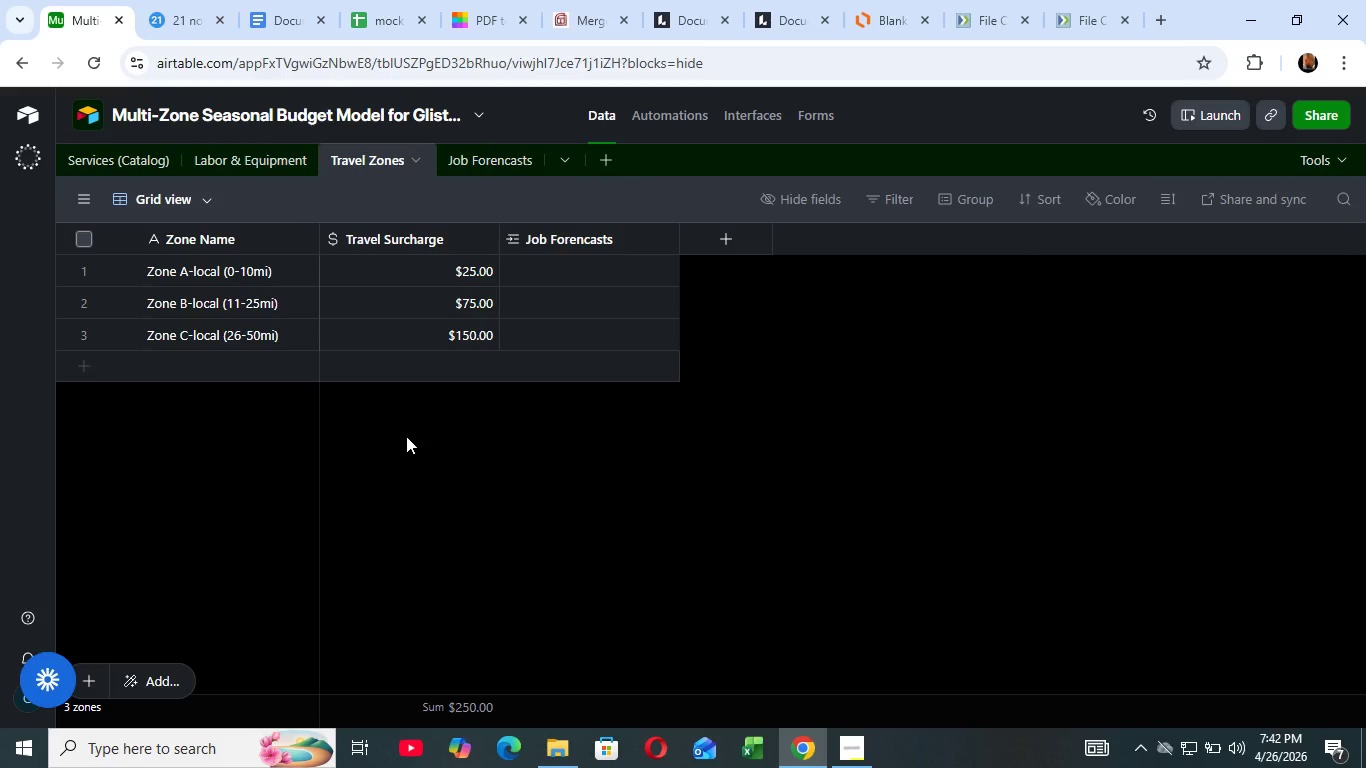 
left_click([359, 7])
 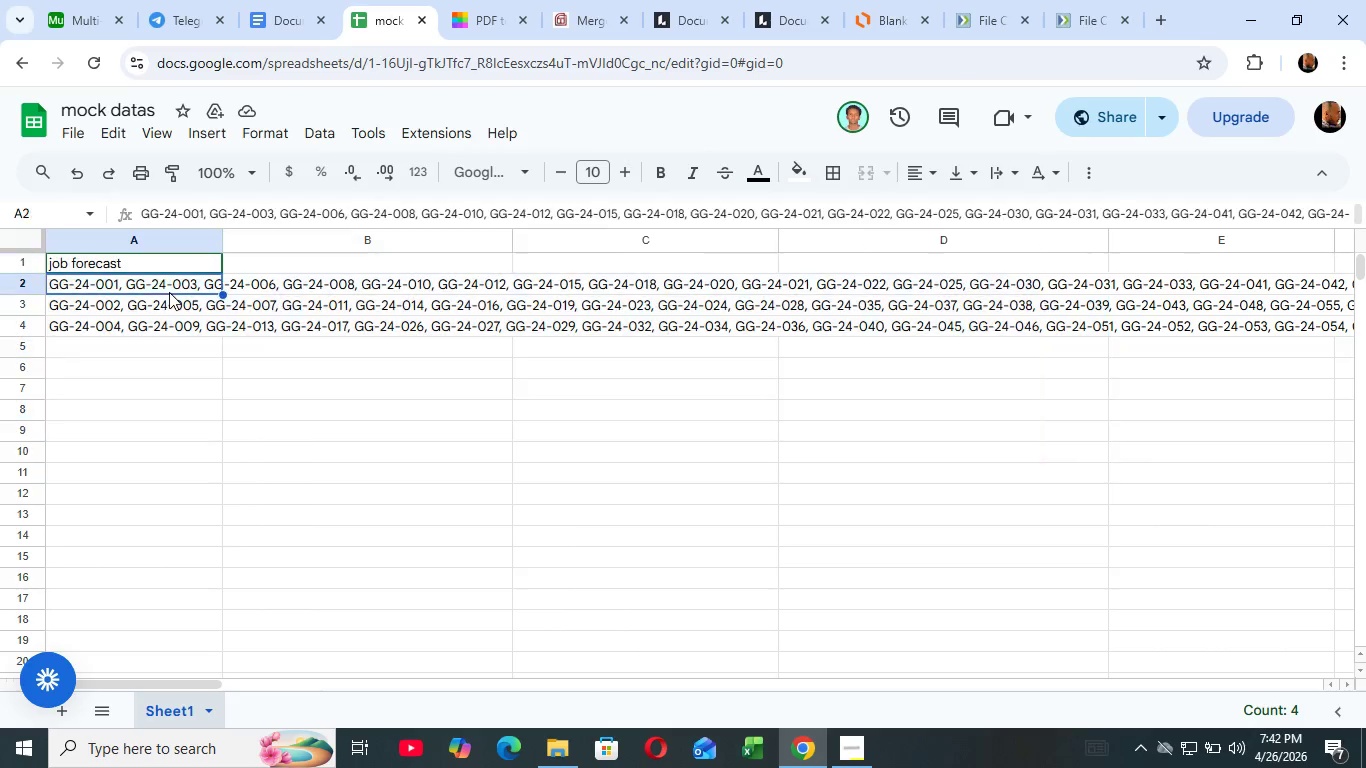 
key(ArrowDown)
 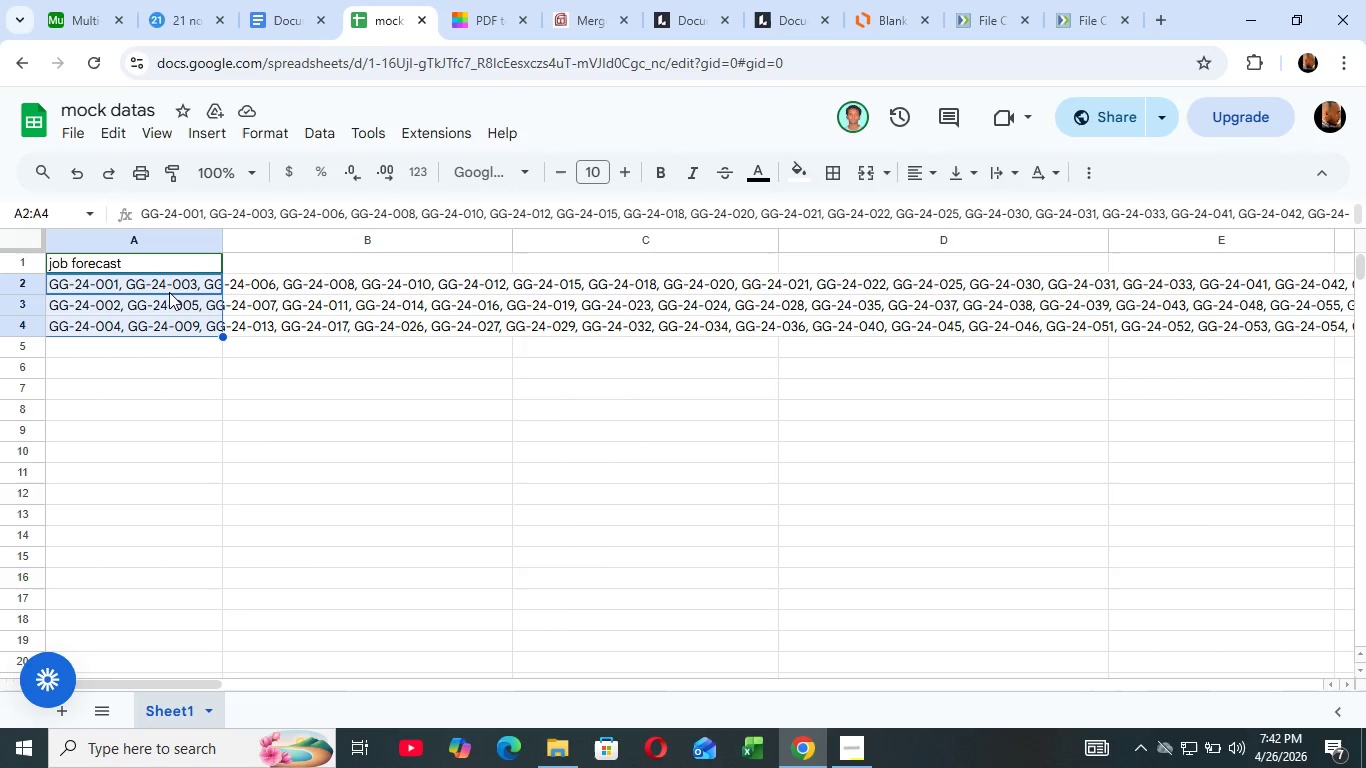 
key(Shift+ArrowDown)
 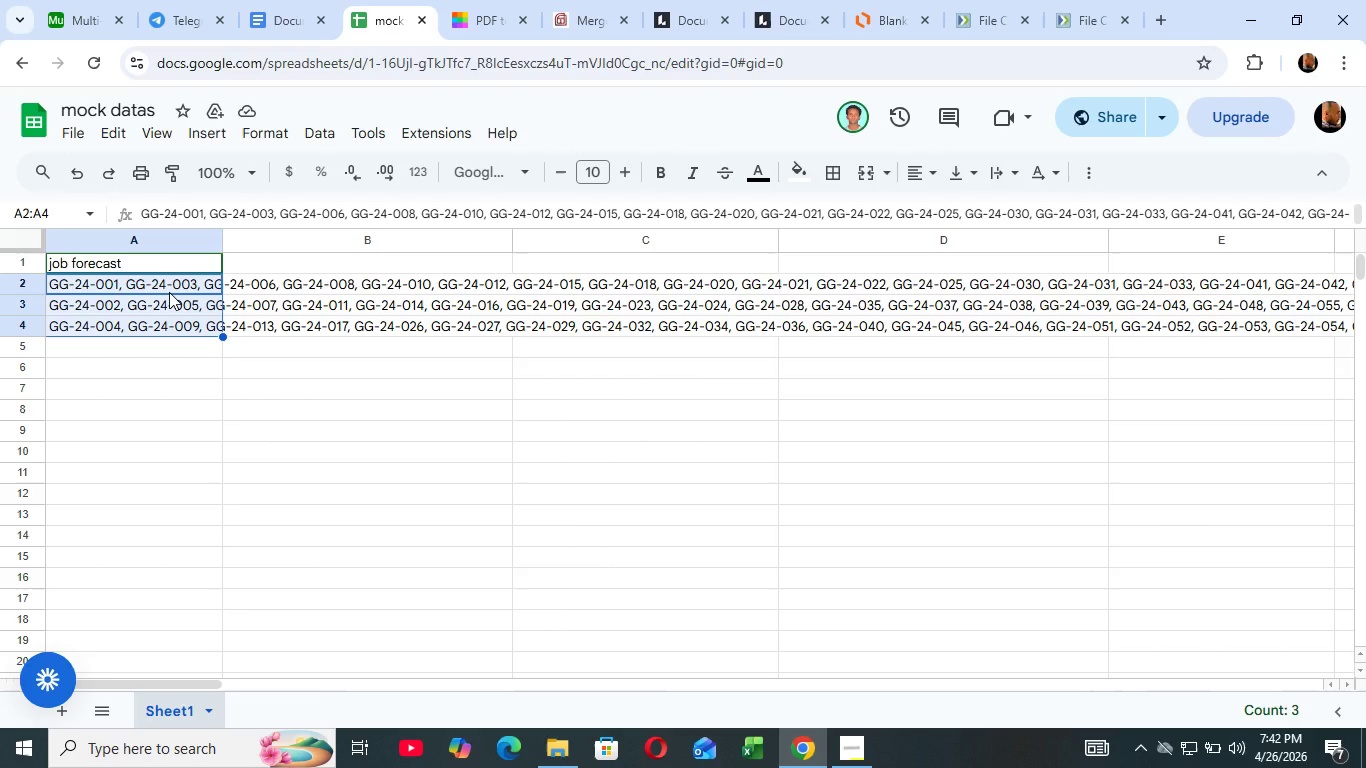 
key(Shift+ArrowDown)
 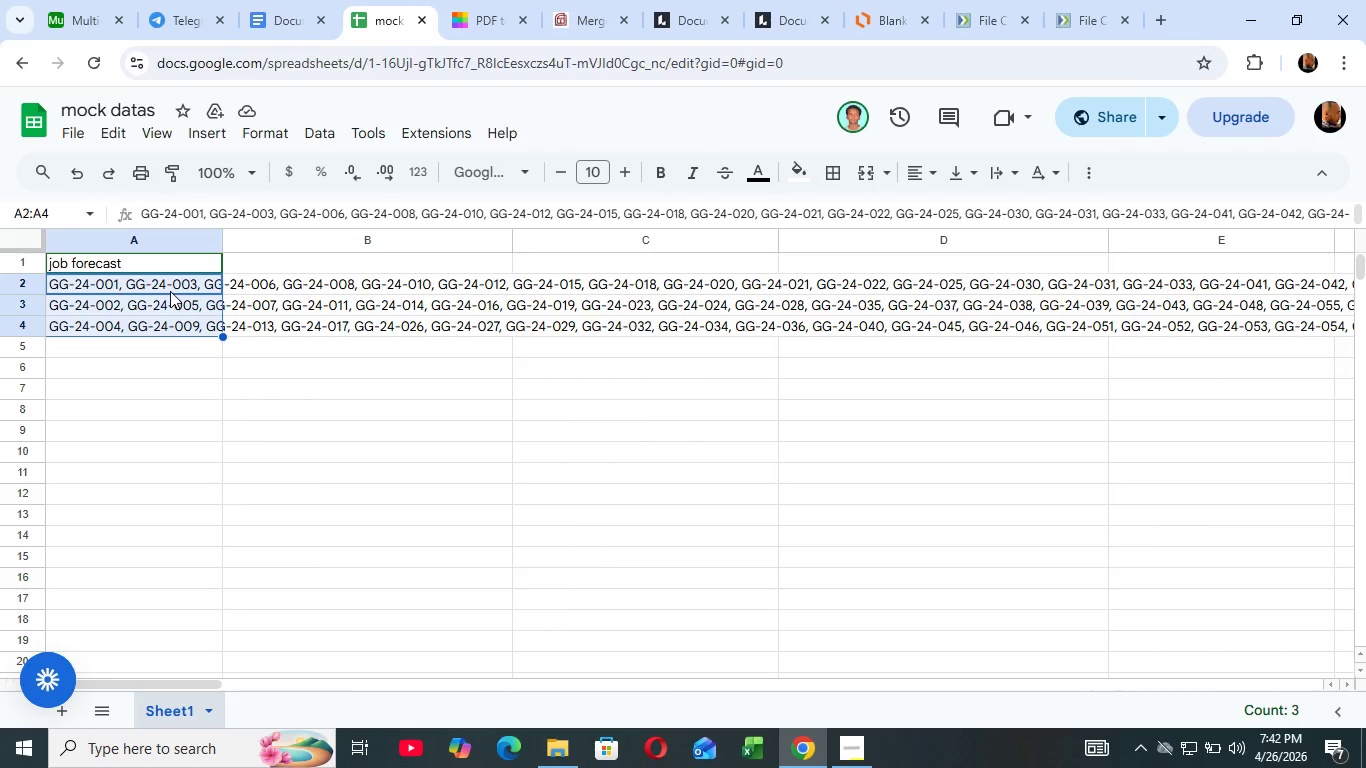 
key(Control+C)
 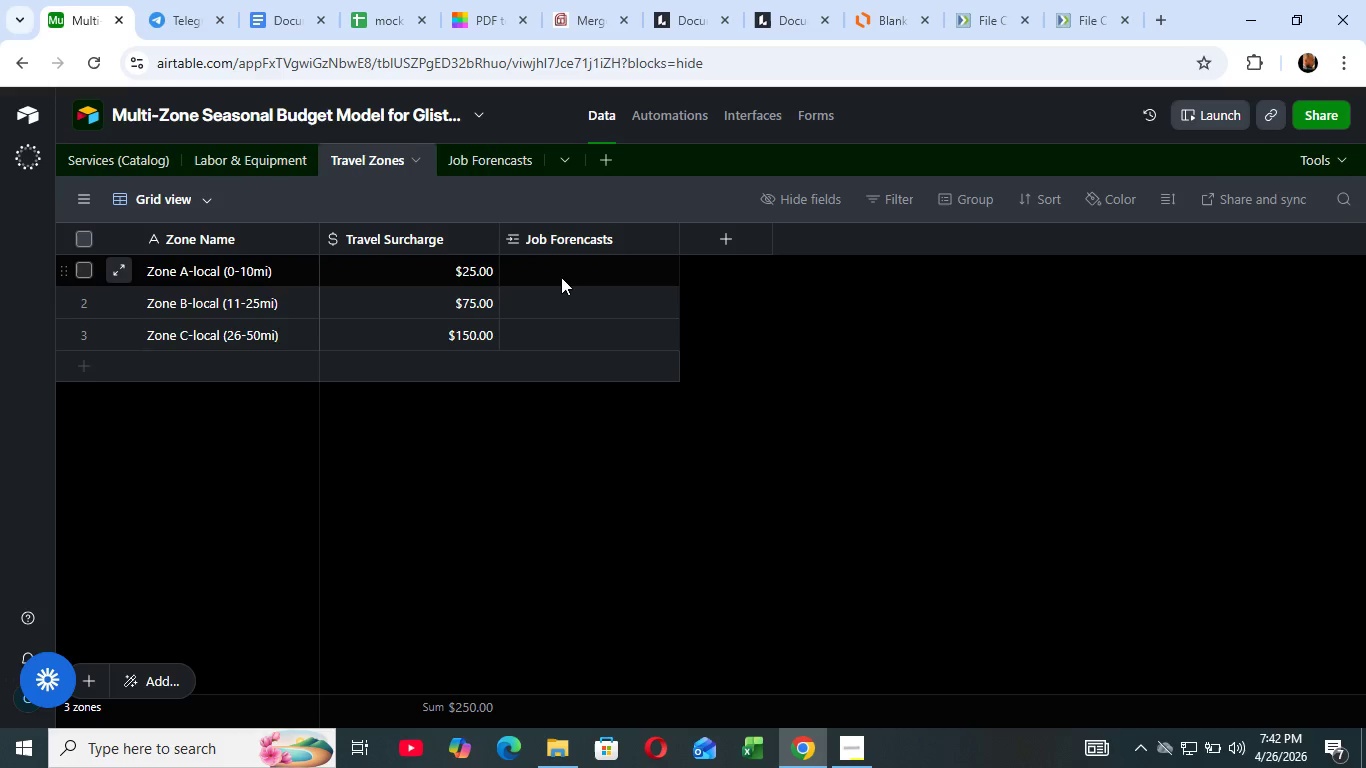 
left_click([561, 277])
 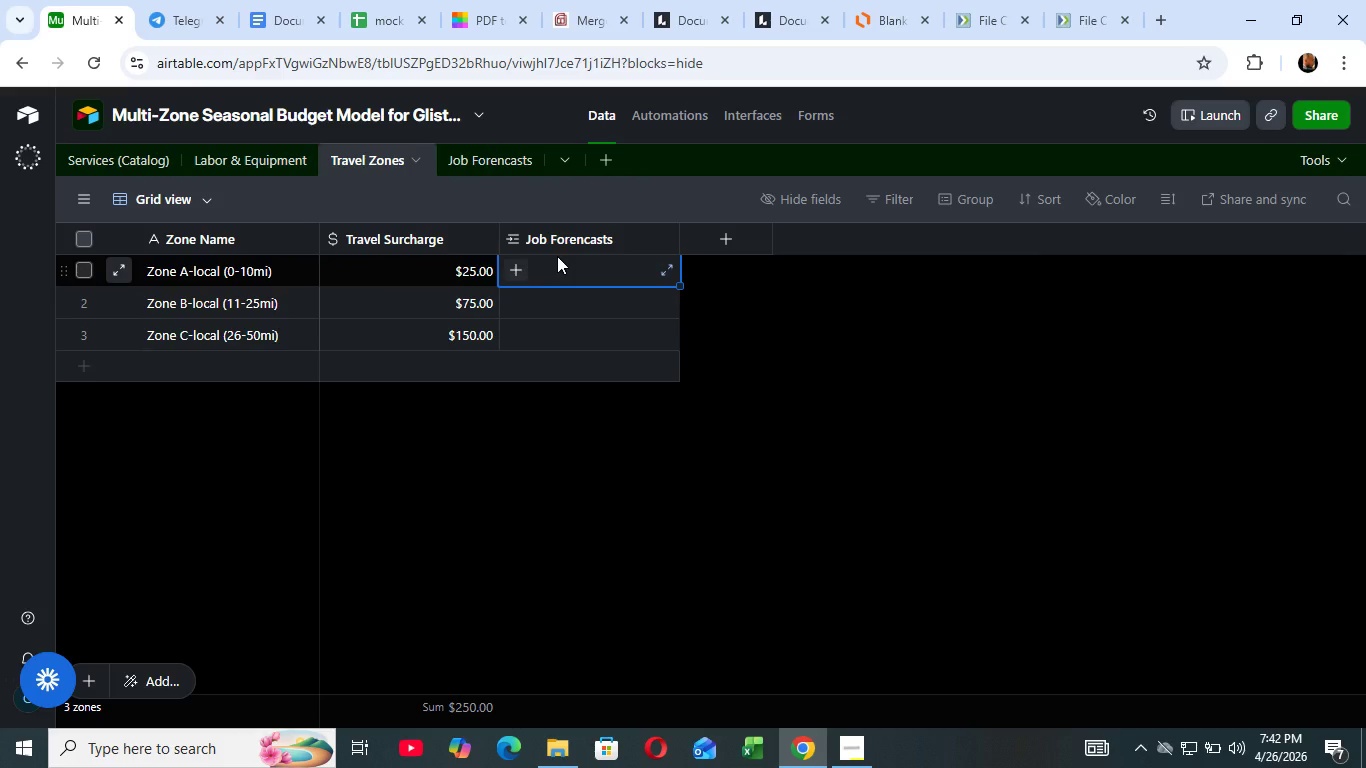 
hold_key(key=ControlRight, duration=0.41)
 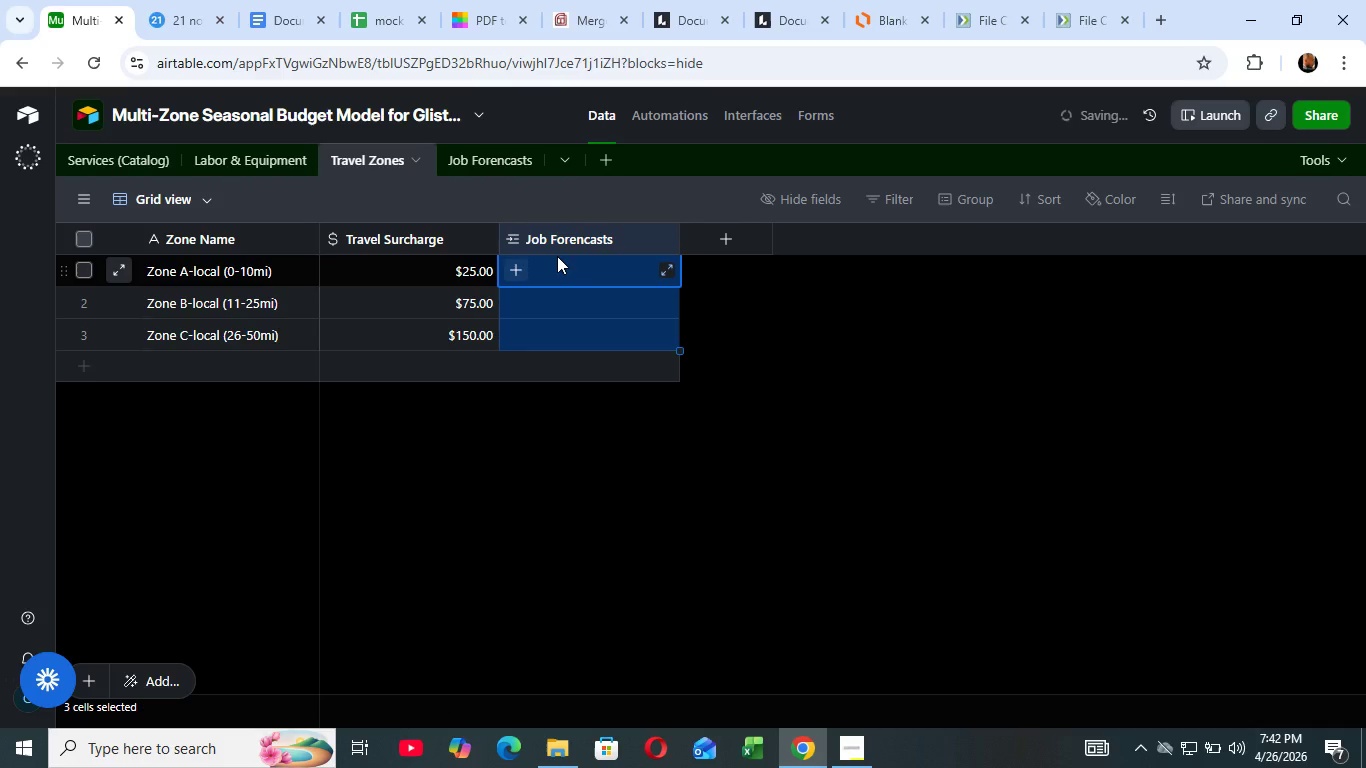 
hold_key(key=ControlRight, duration=0.94)
 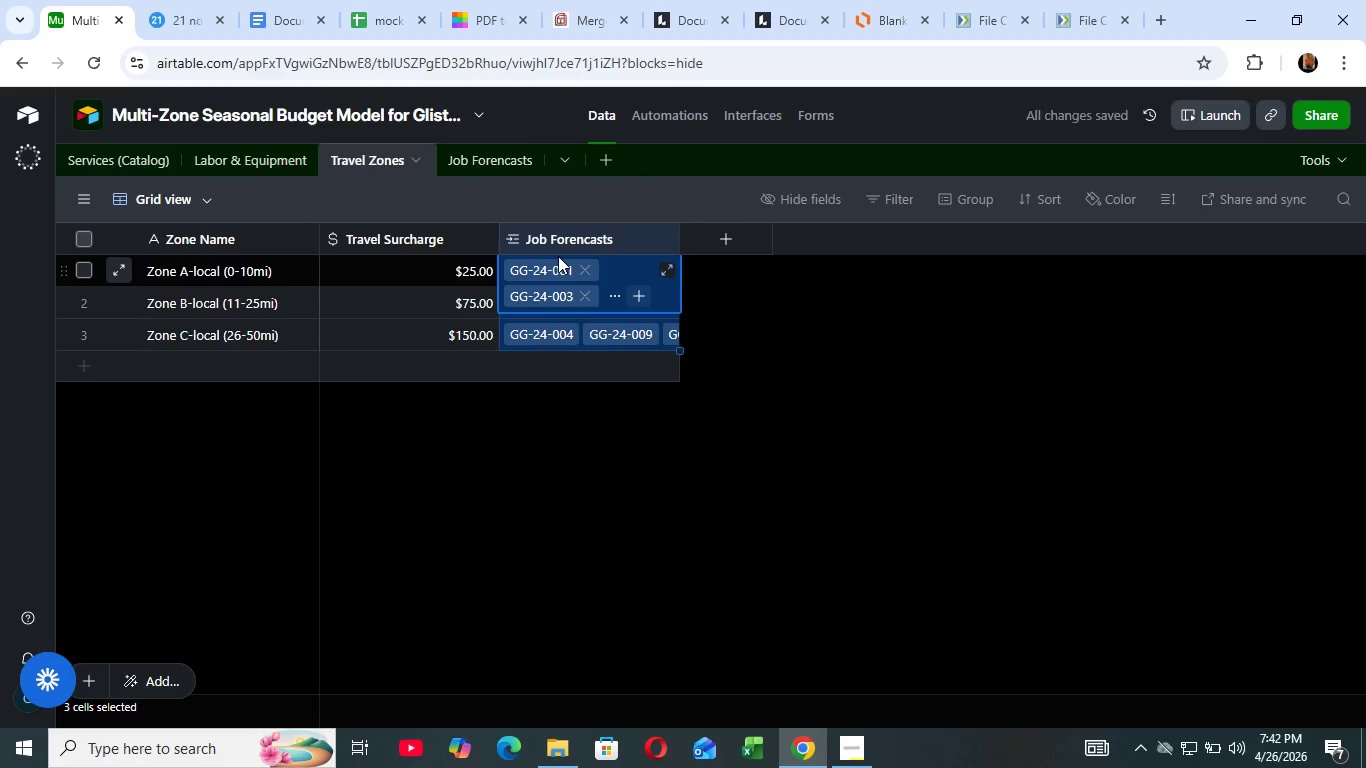 
key(V)
 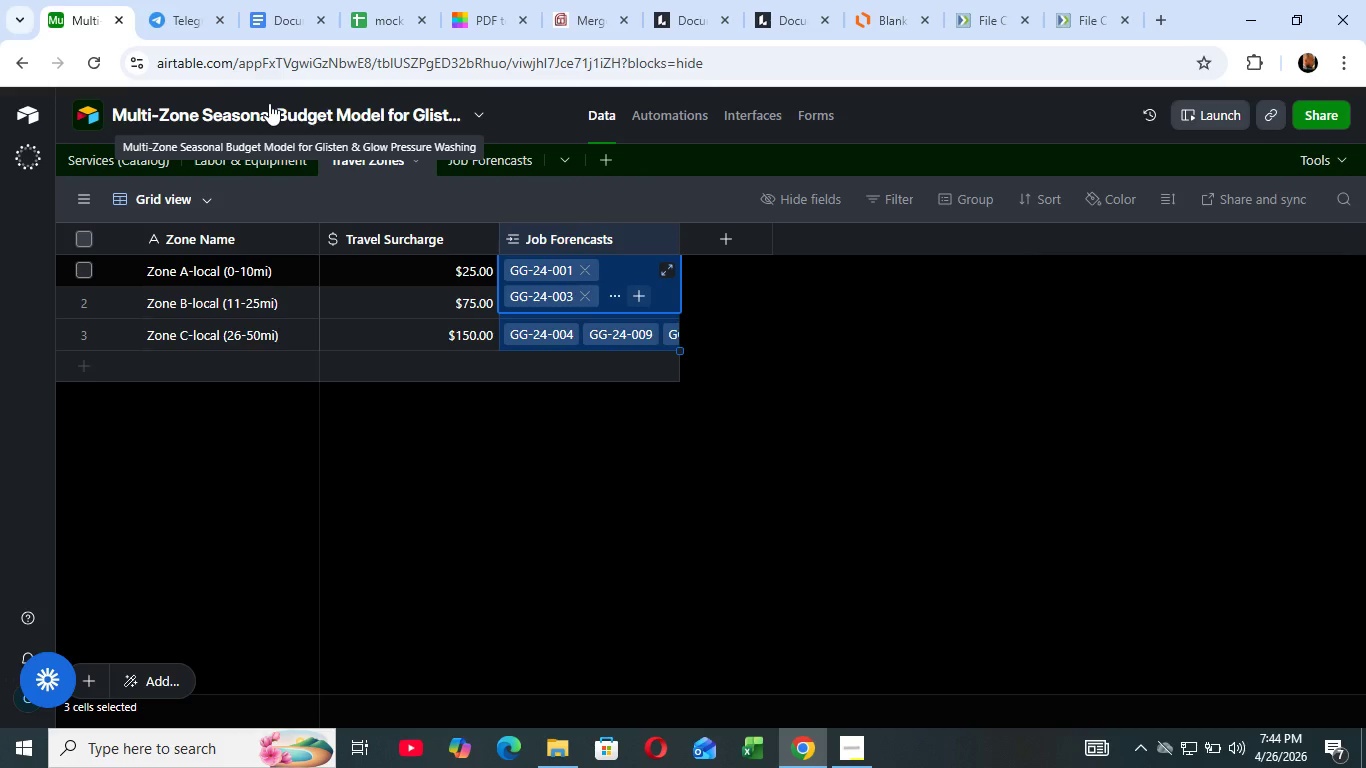 
wait(149.03)
 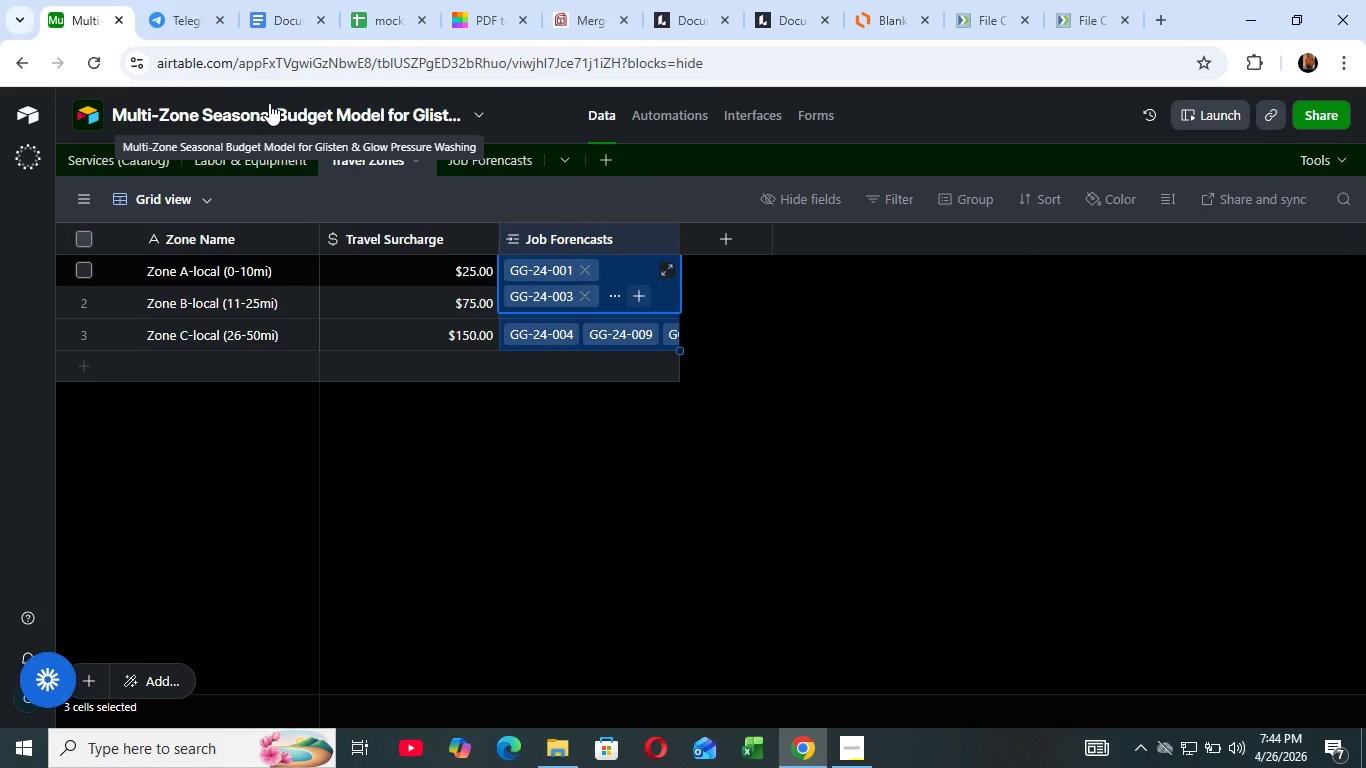 
left_click([470, 159])
 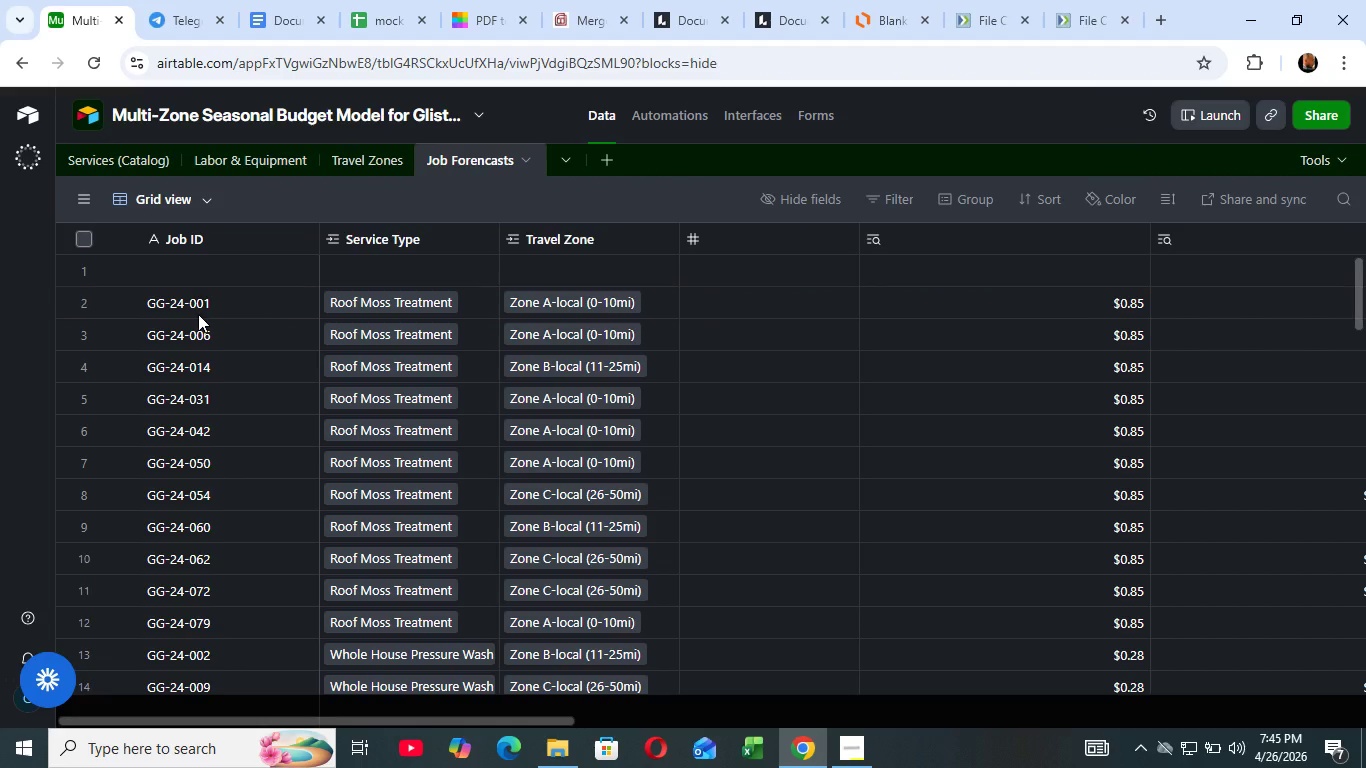 
scroll: coordinate [197, 314], scroll_direction: up, amount: 6.0
 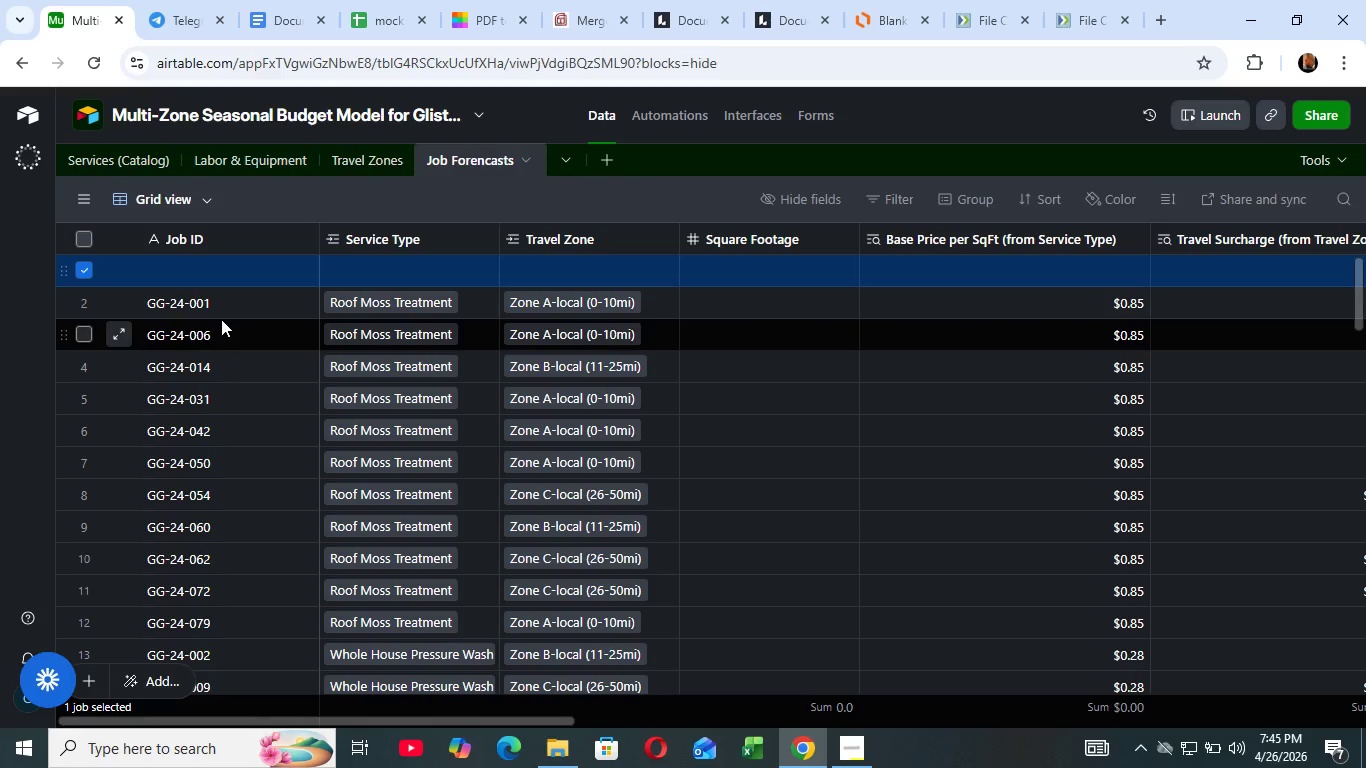 
wait(5.02)
 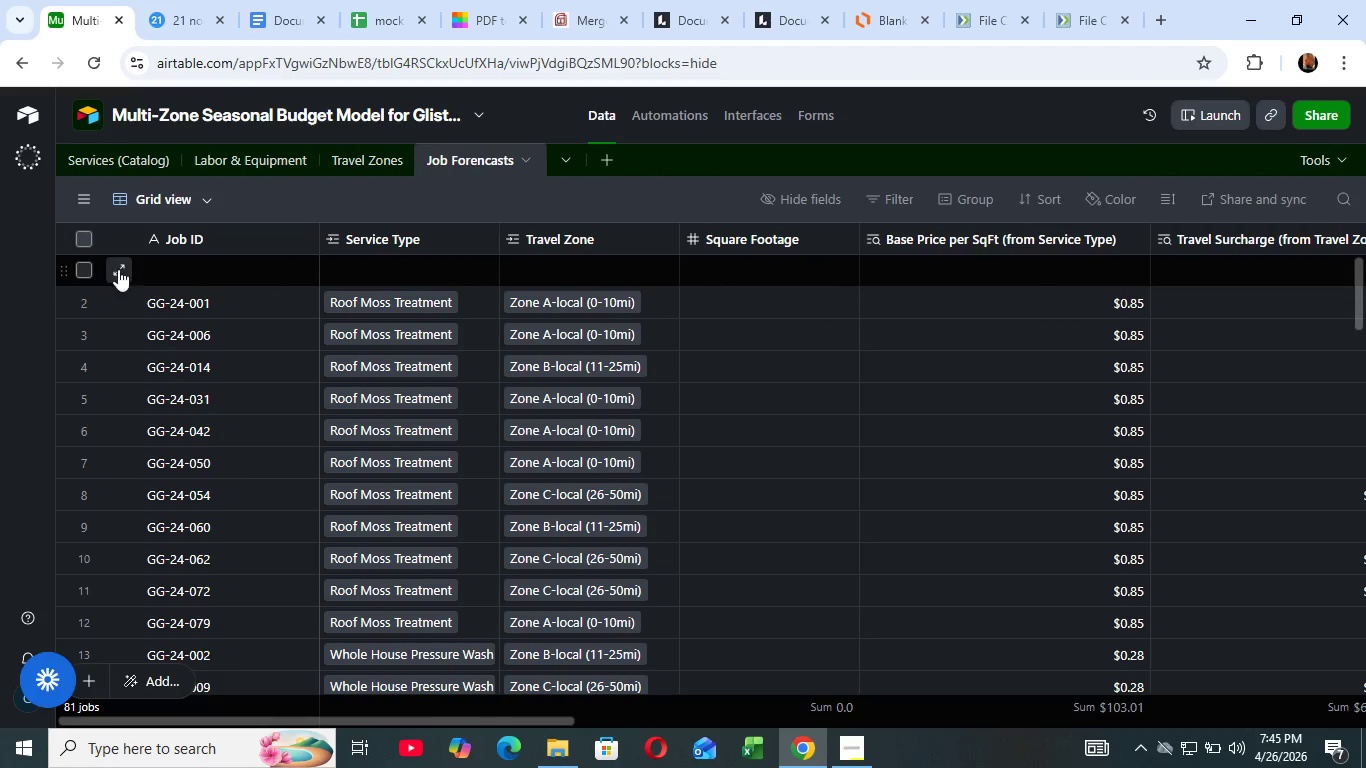 
mouse_move([211, 265])
 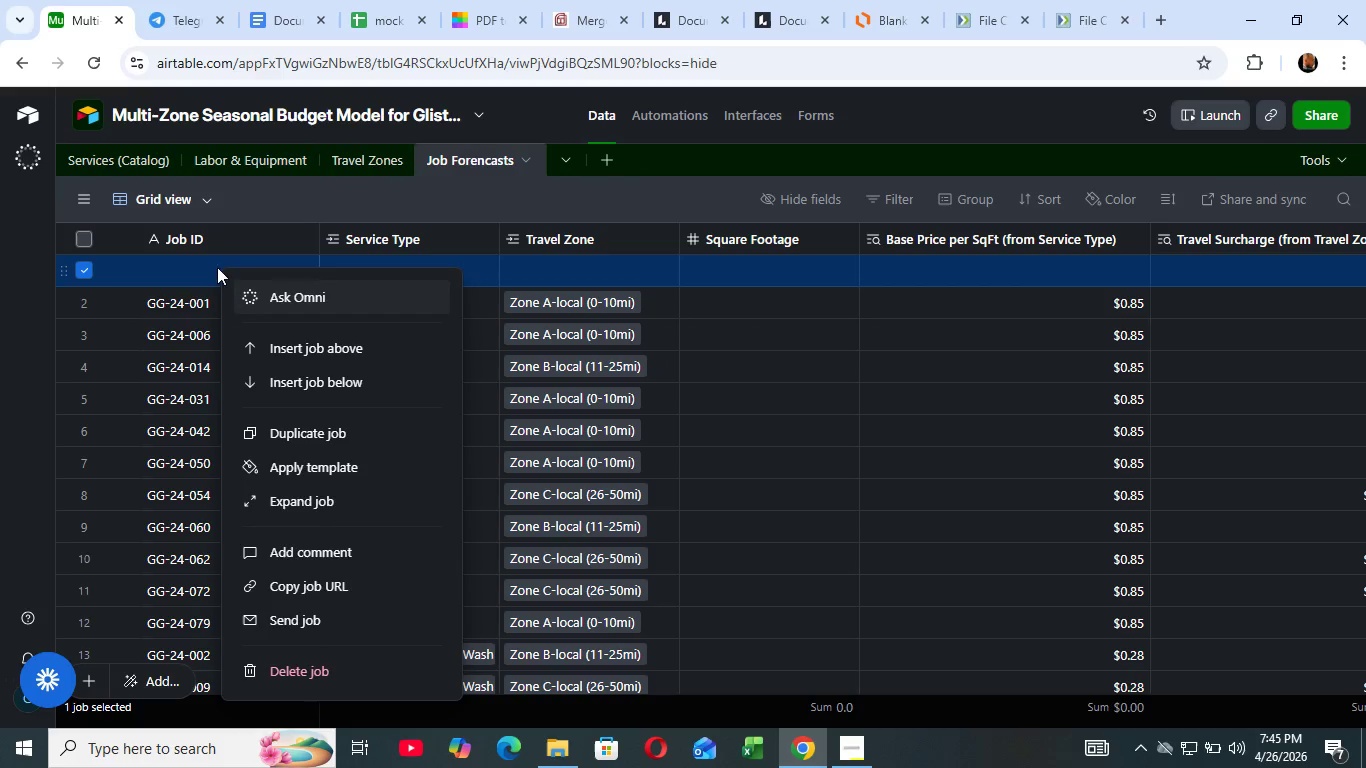 
mouse_move([233, 287])
 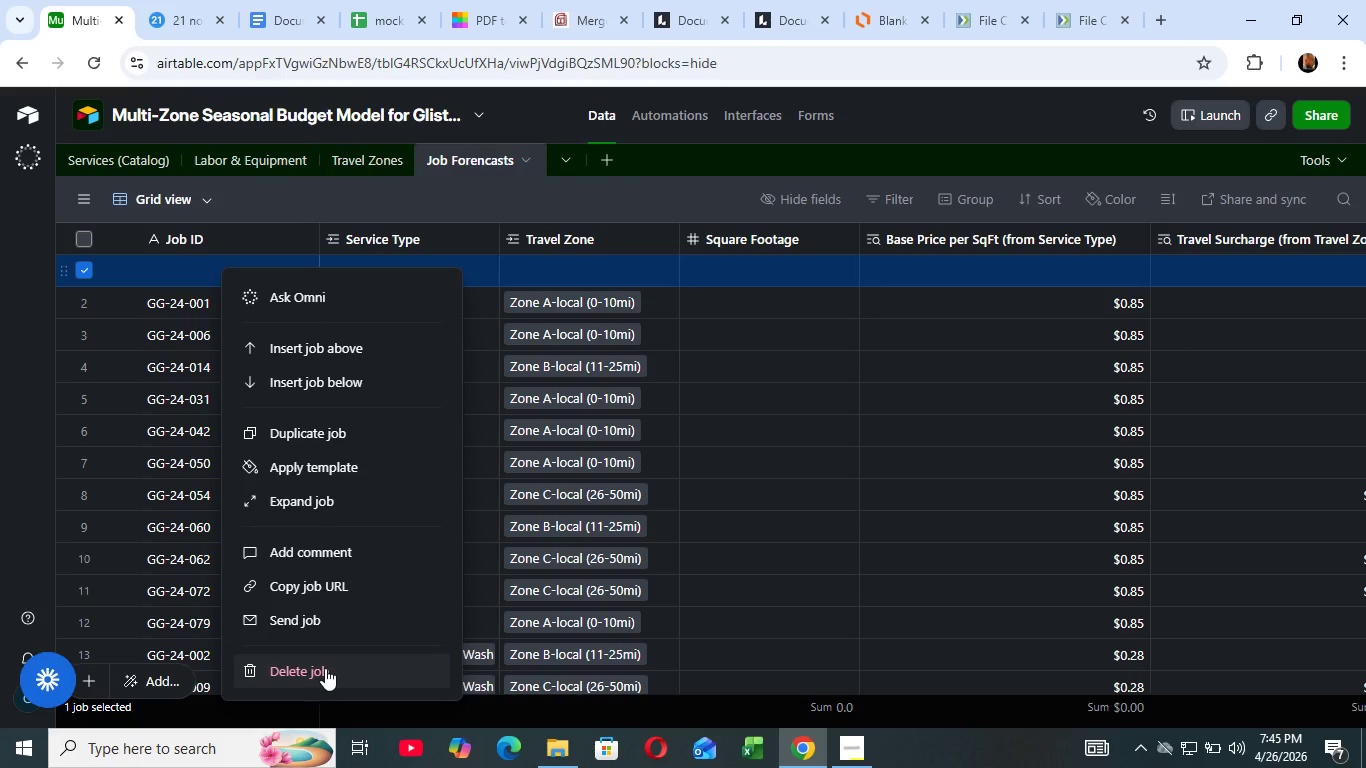 
scroll: coordinate [284, 470], scroll_direction: down, amount: 5.0
 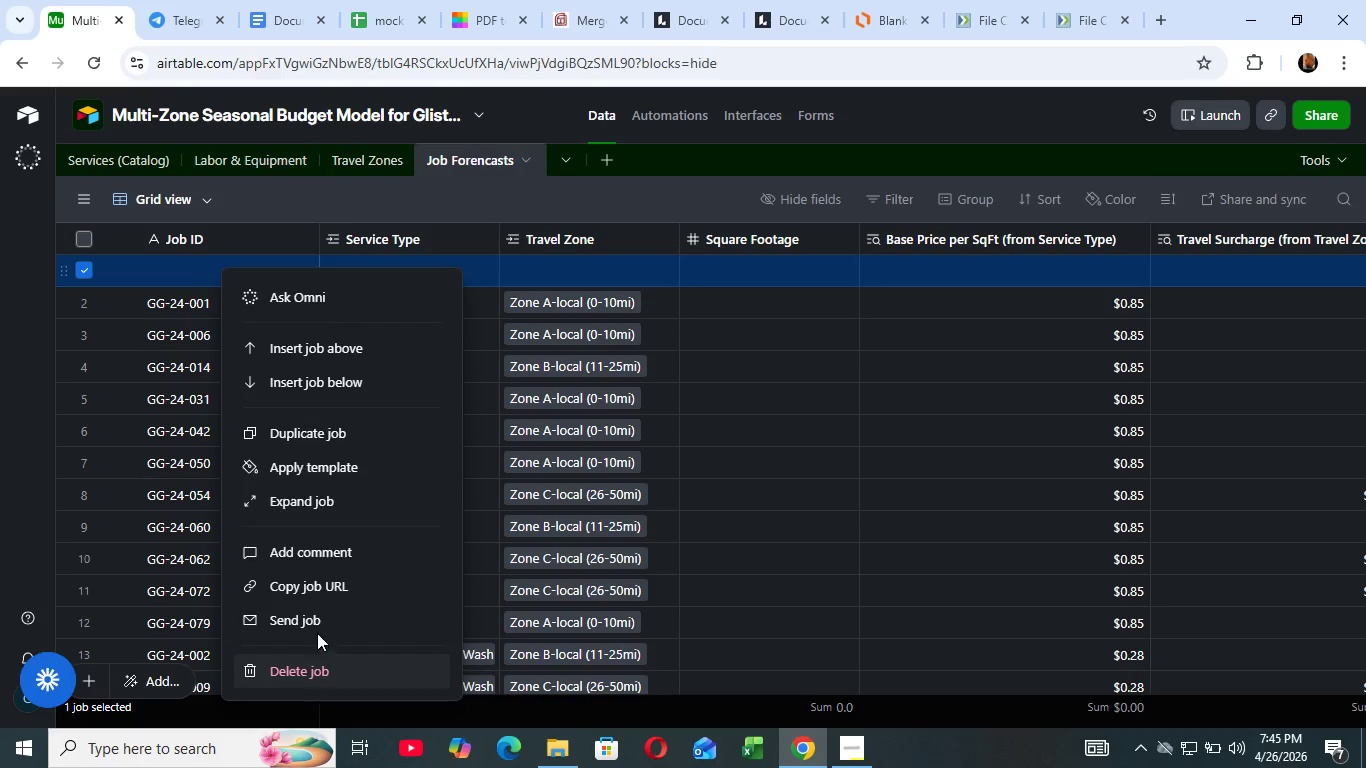 
left_click([325, 668])
 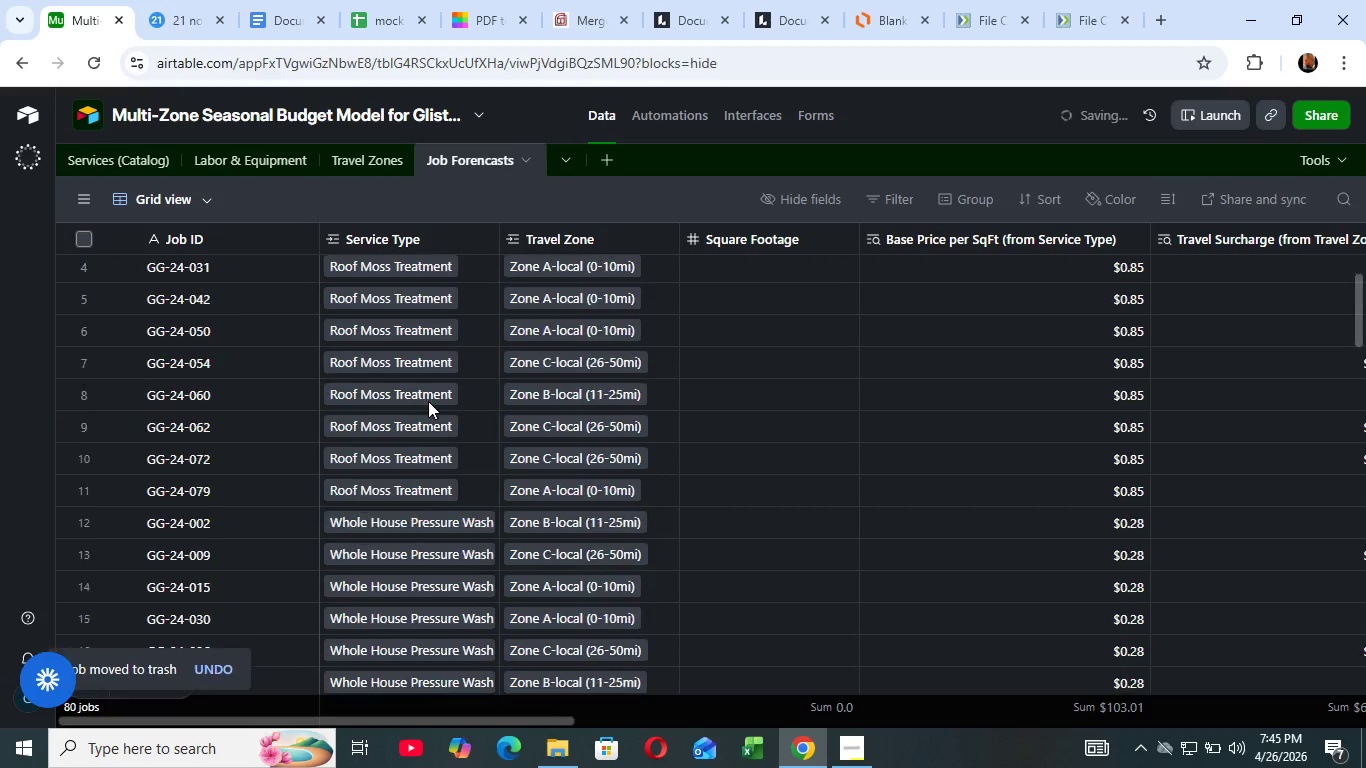 
scroll: coordinate [428, 403], scroll_direction: down, amount: 14.0
 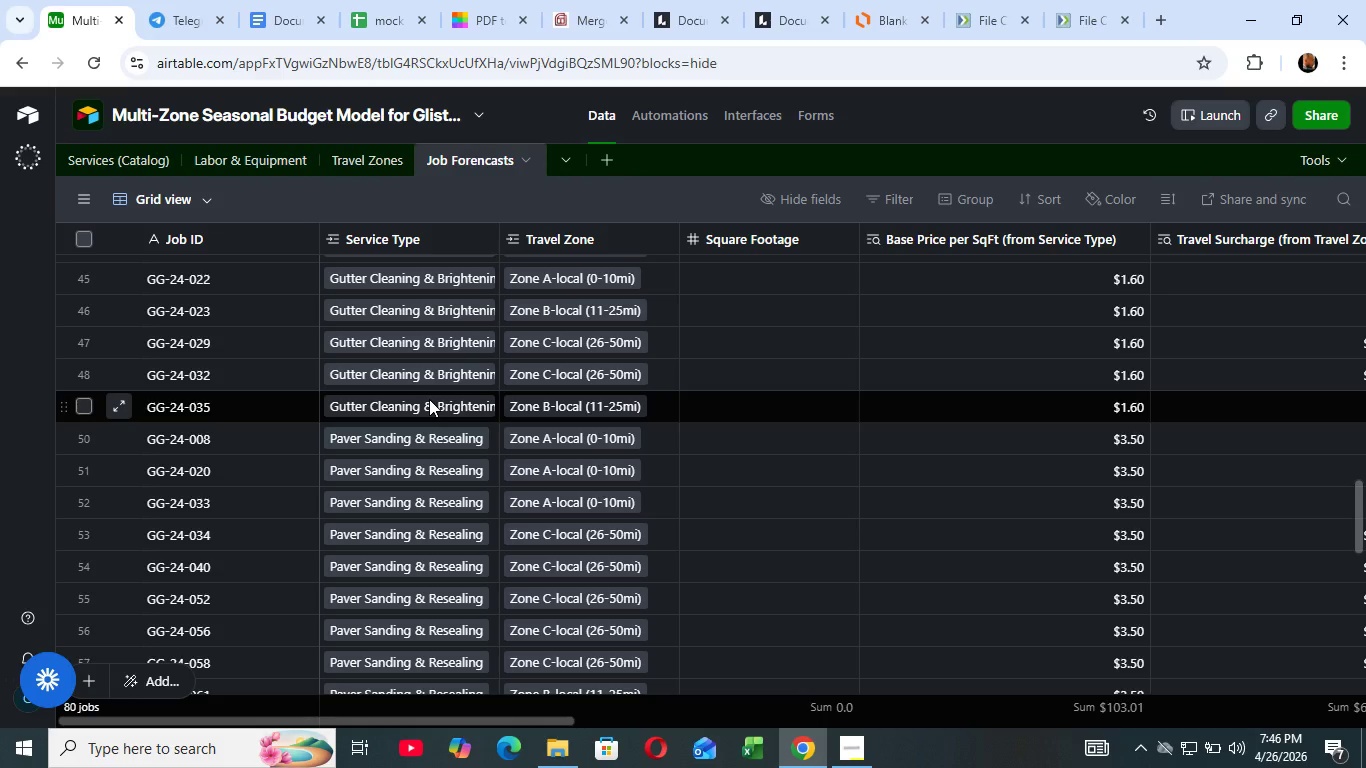 
wait(60.51)
 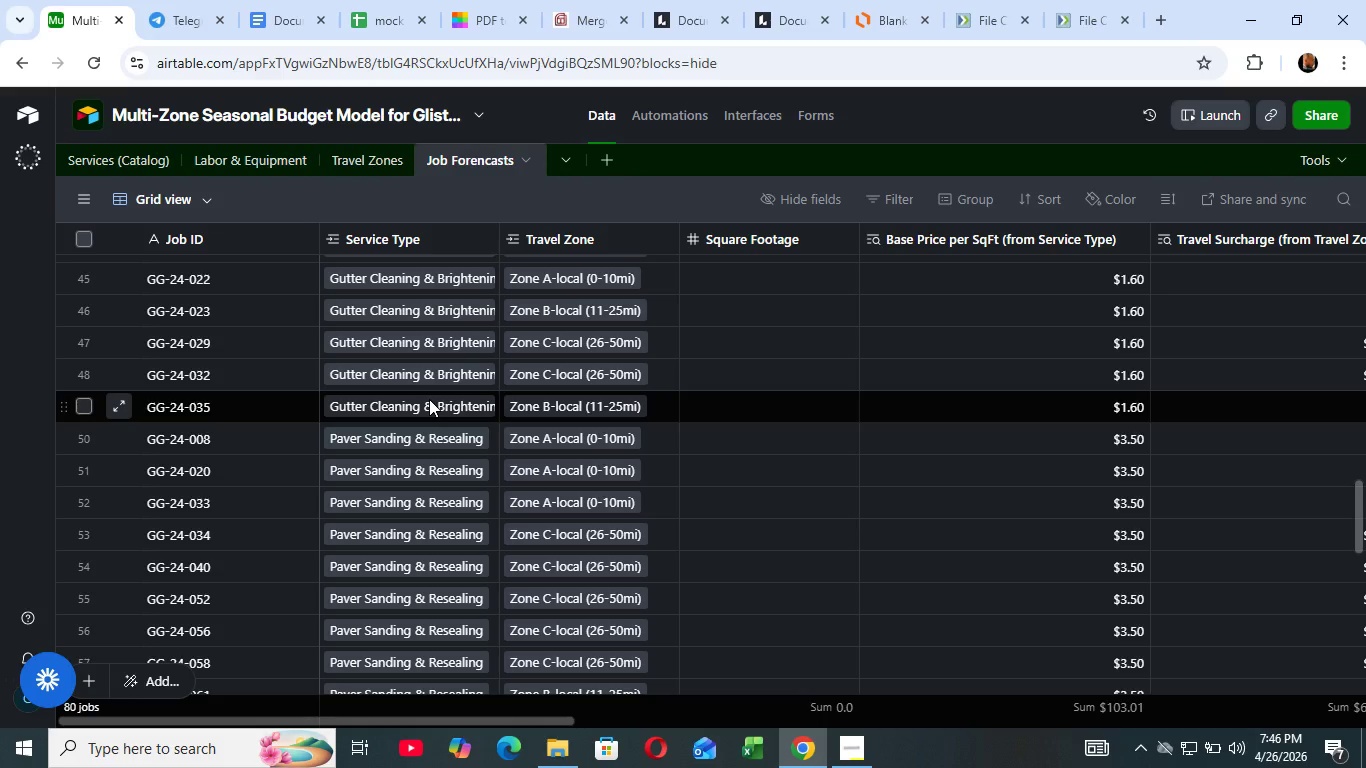 
left_click_drag(start_coordinate=[545, 718], to_coordinate=[405, 718])
 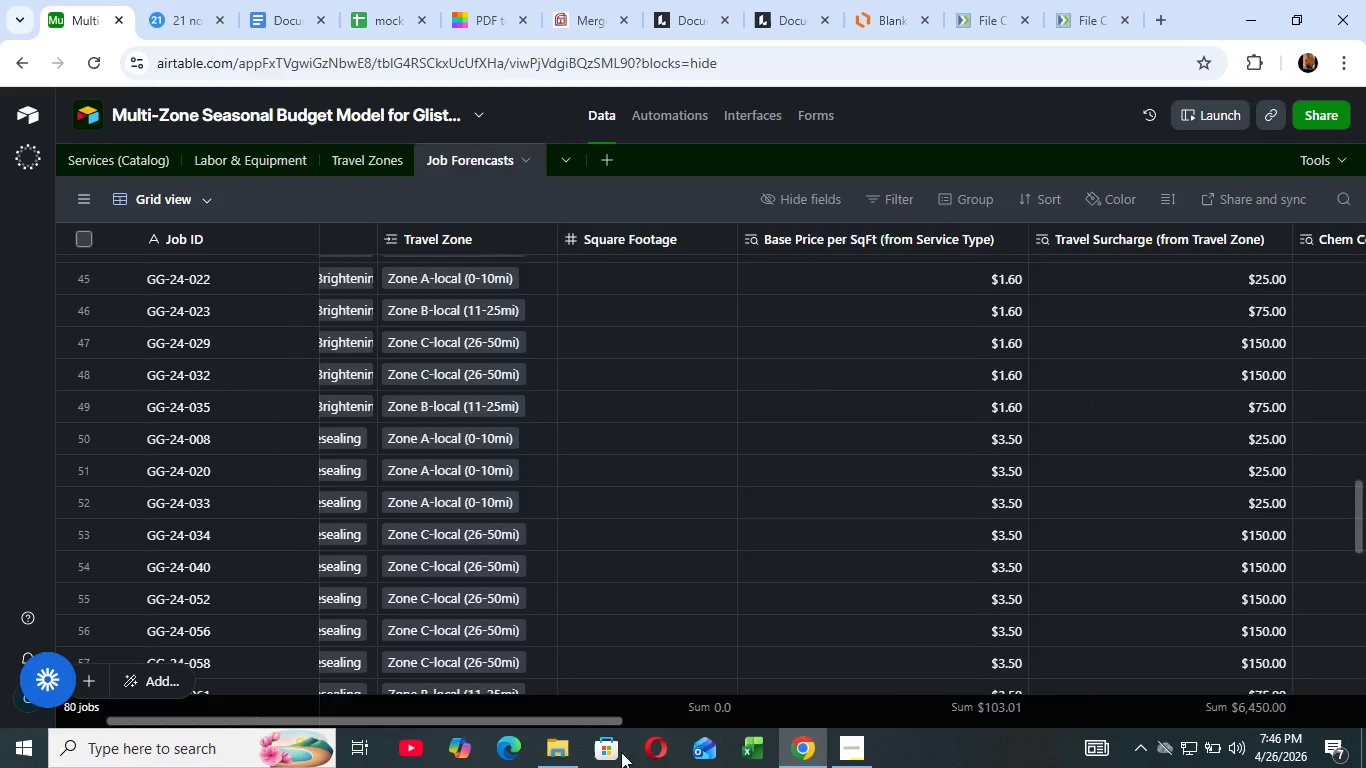 
left_click_drag(start_coordinate=[419, 720], to_coordinate=[247, 764])
 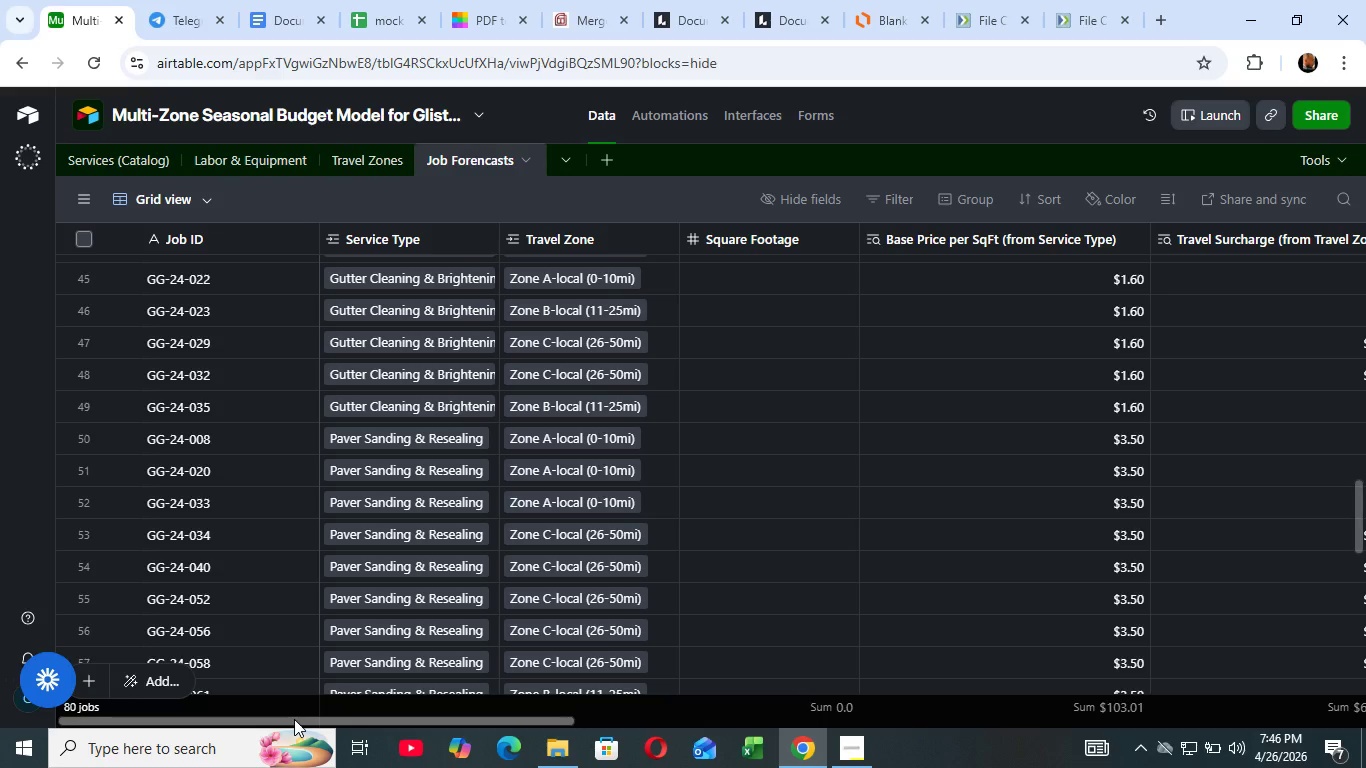 
wait(13.45)
 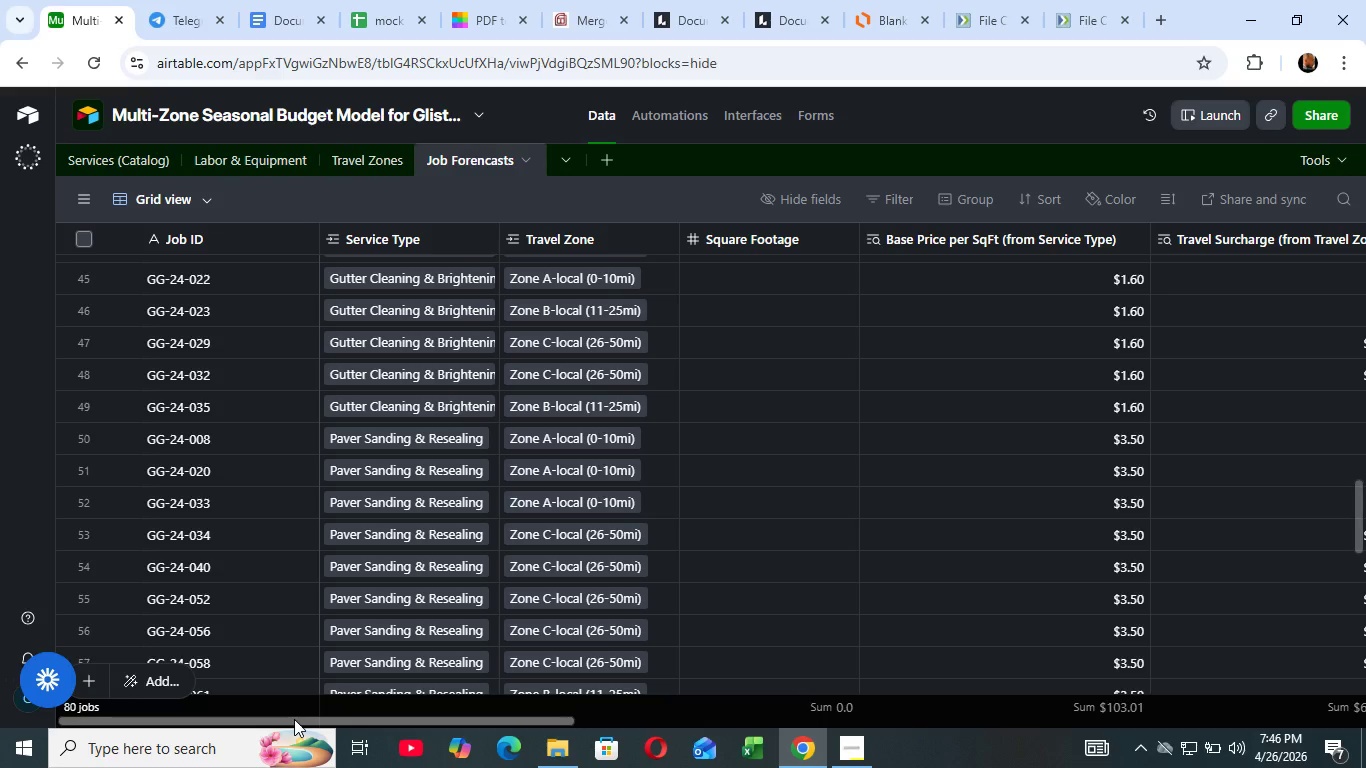 
left_click_drag(start_coordinate=[315, 720], to_coordinate=[224, 700])
 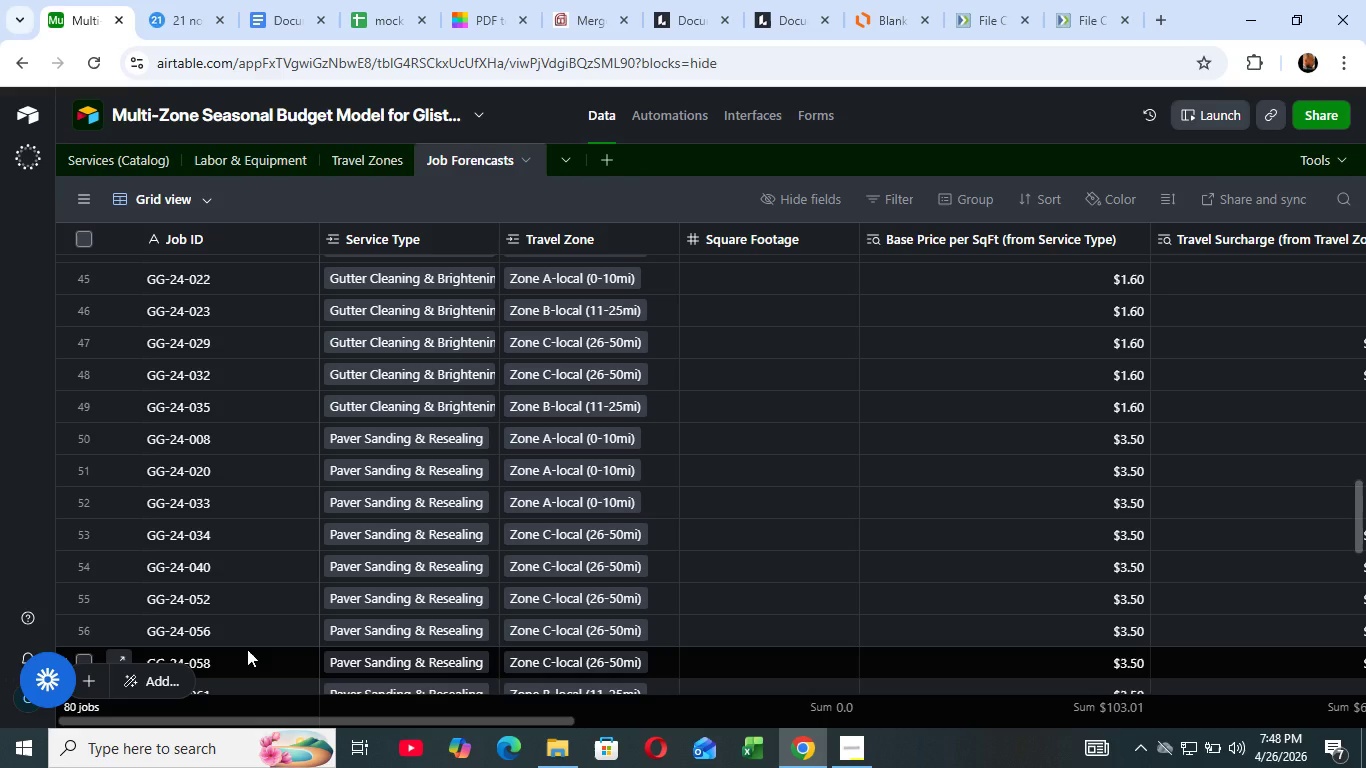 
wait(101.86)
 